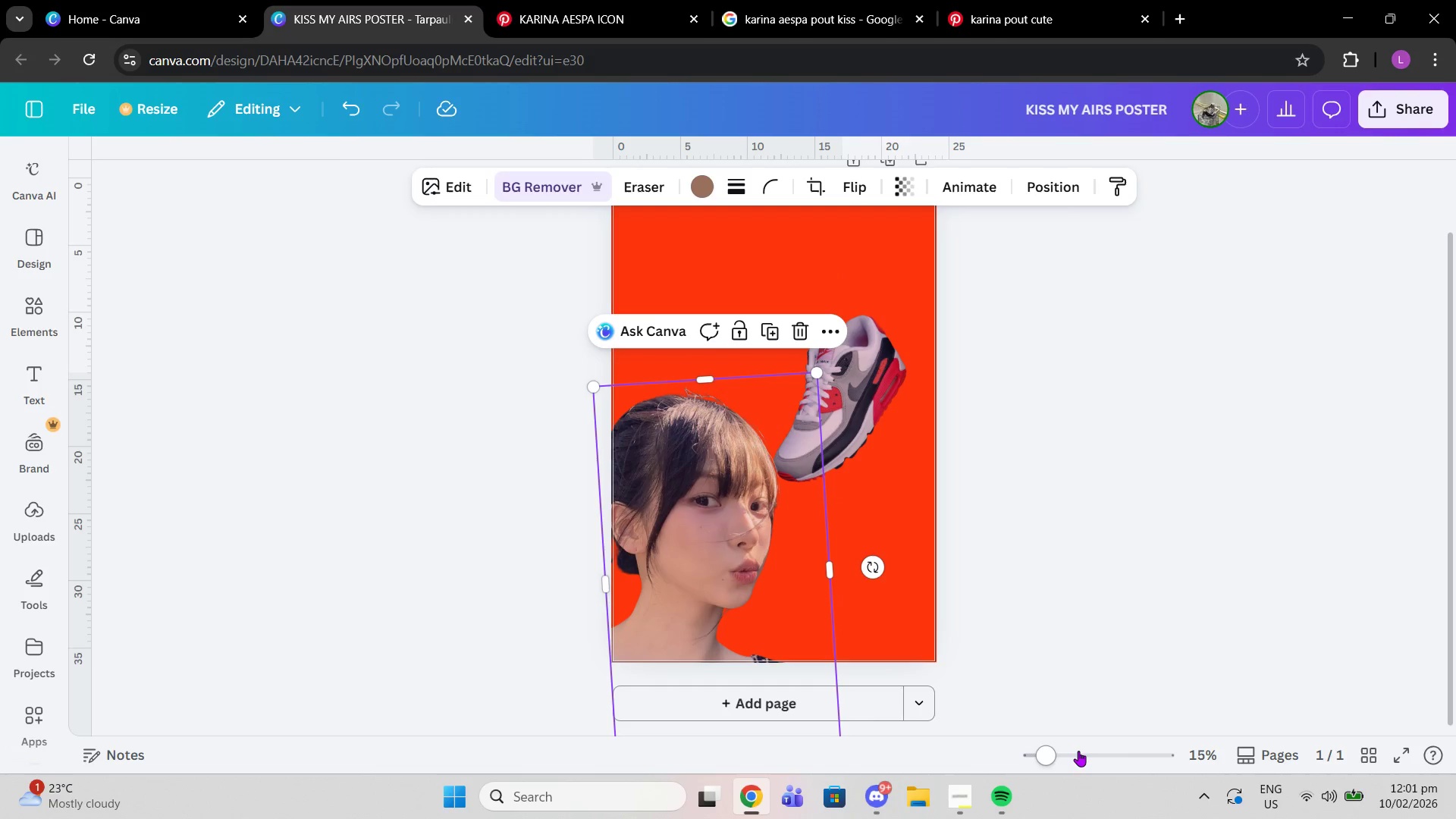 
left_click_drag(start_coordinate=[1047, 755], to_coordinate=[1037, 756])
 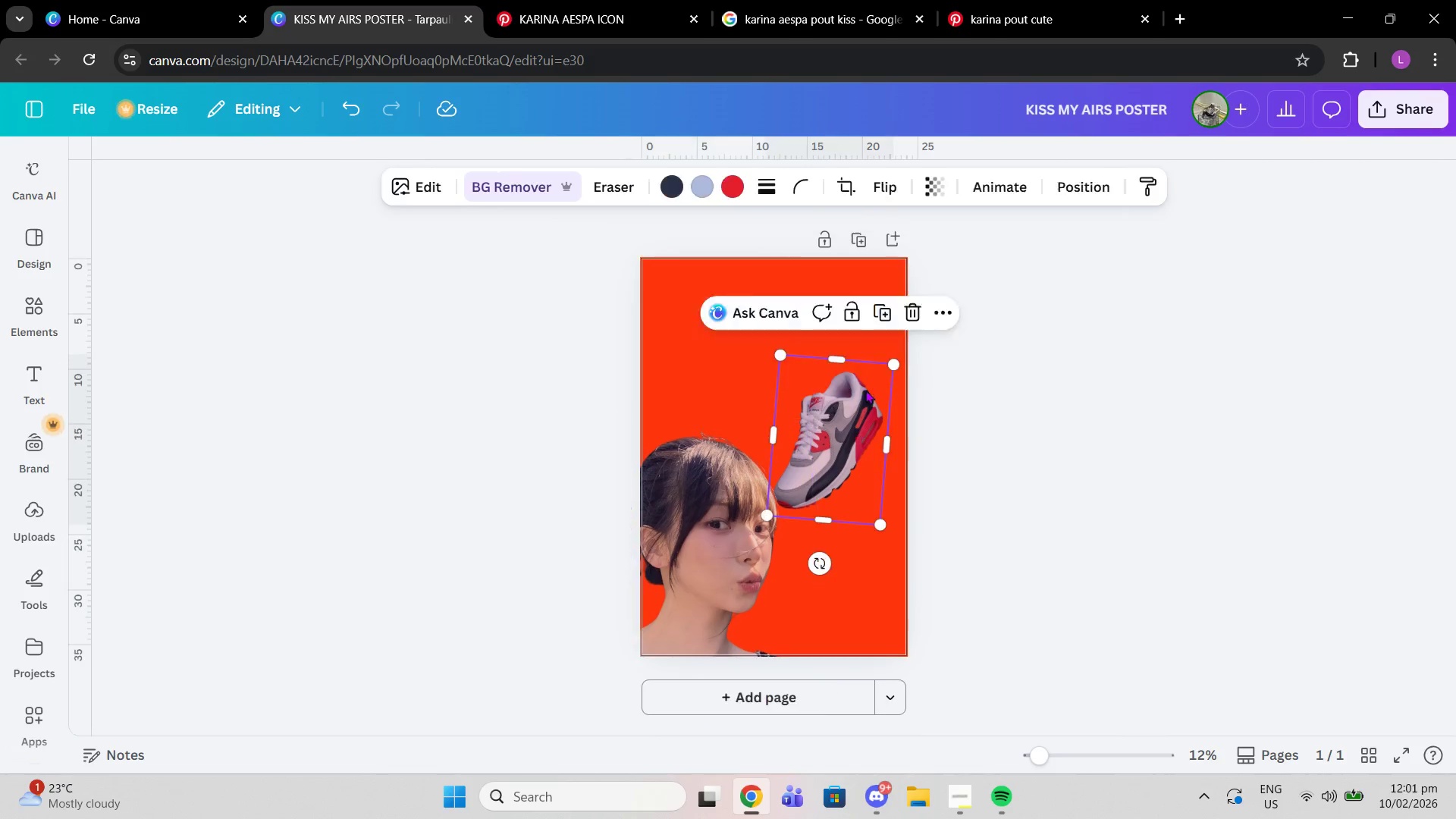 
left_click([855, 410])
 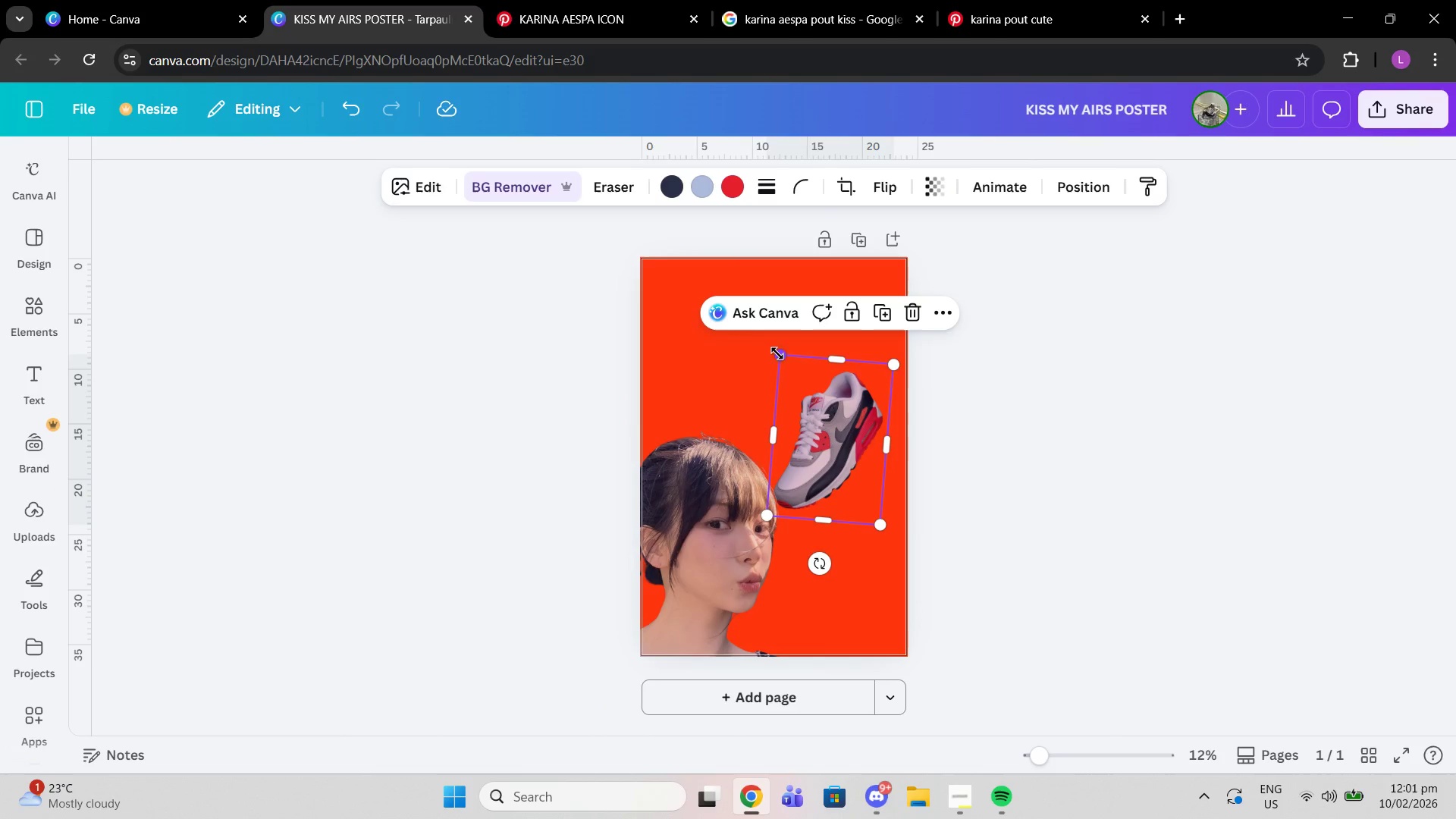 
left_click_drag(start_coordinate=[782, 354], to_coordinate=[741, 333])
 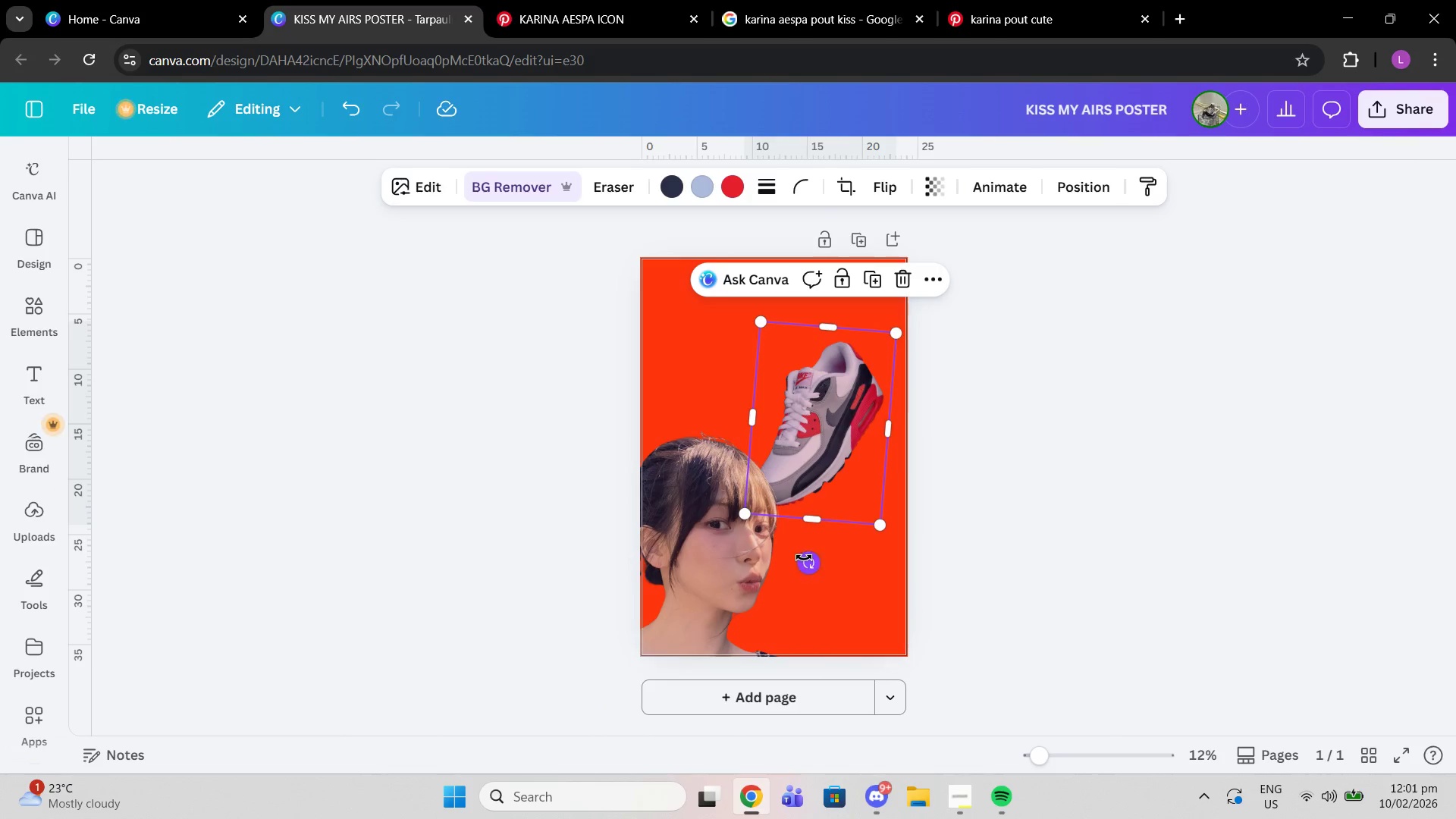 
left_click_drag(start_coordinate=[804, 557], to_coordinate=[831, 561])
 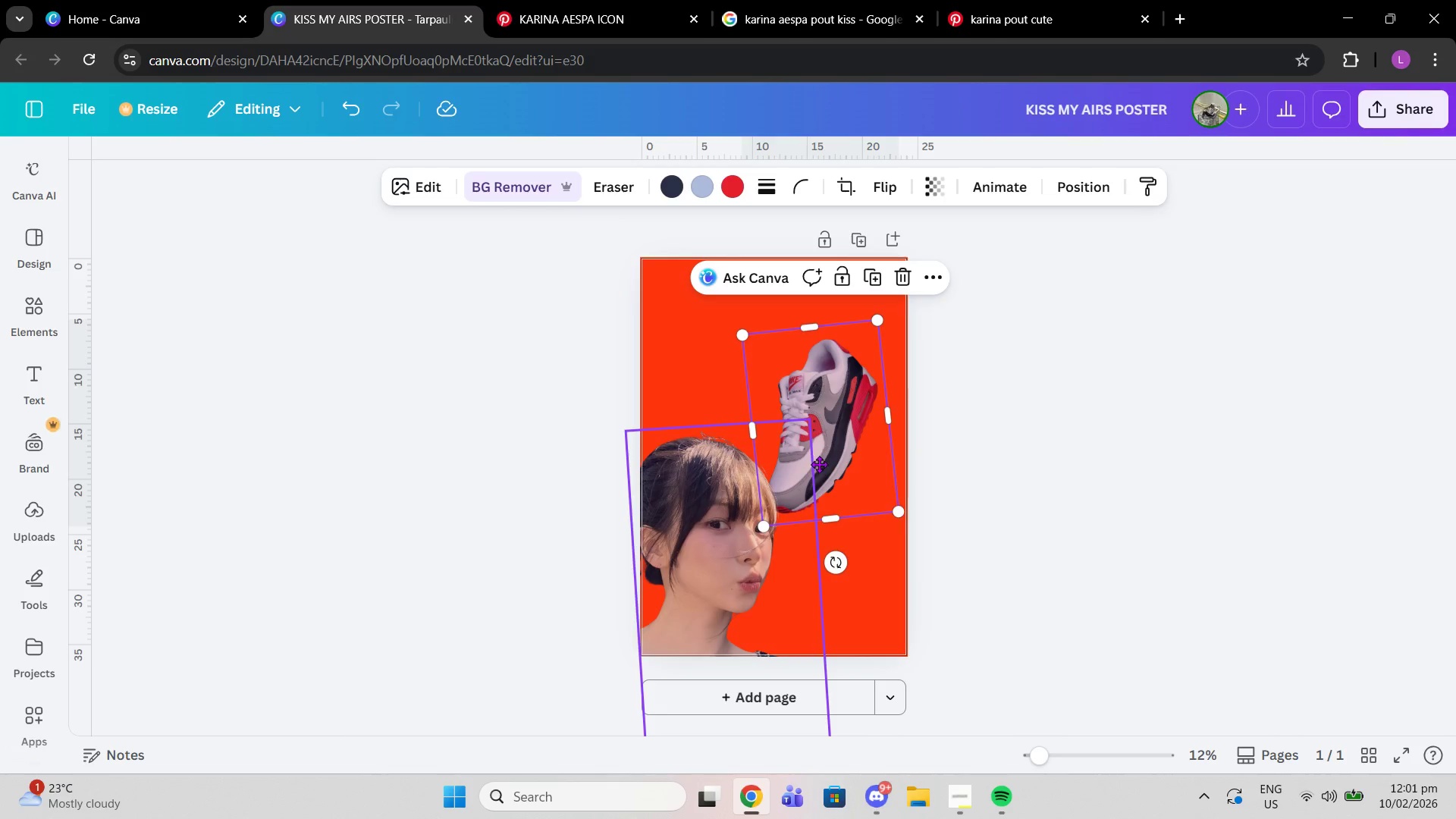 
left_click_drag(start_coordinate=[808, 453], to_coordinate=[828, 464])
 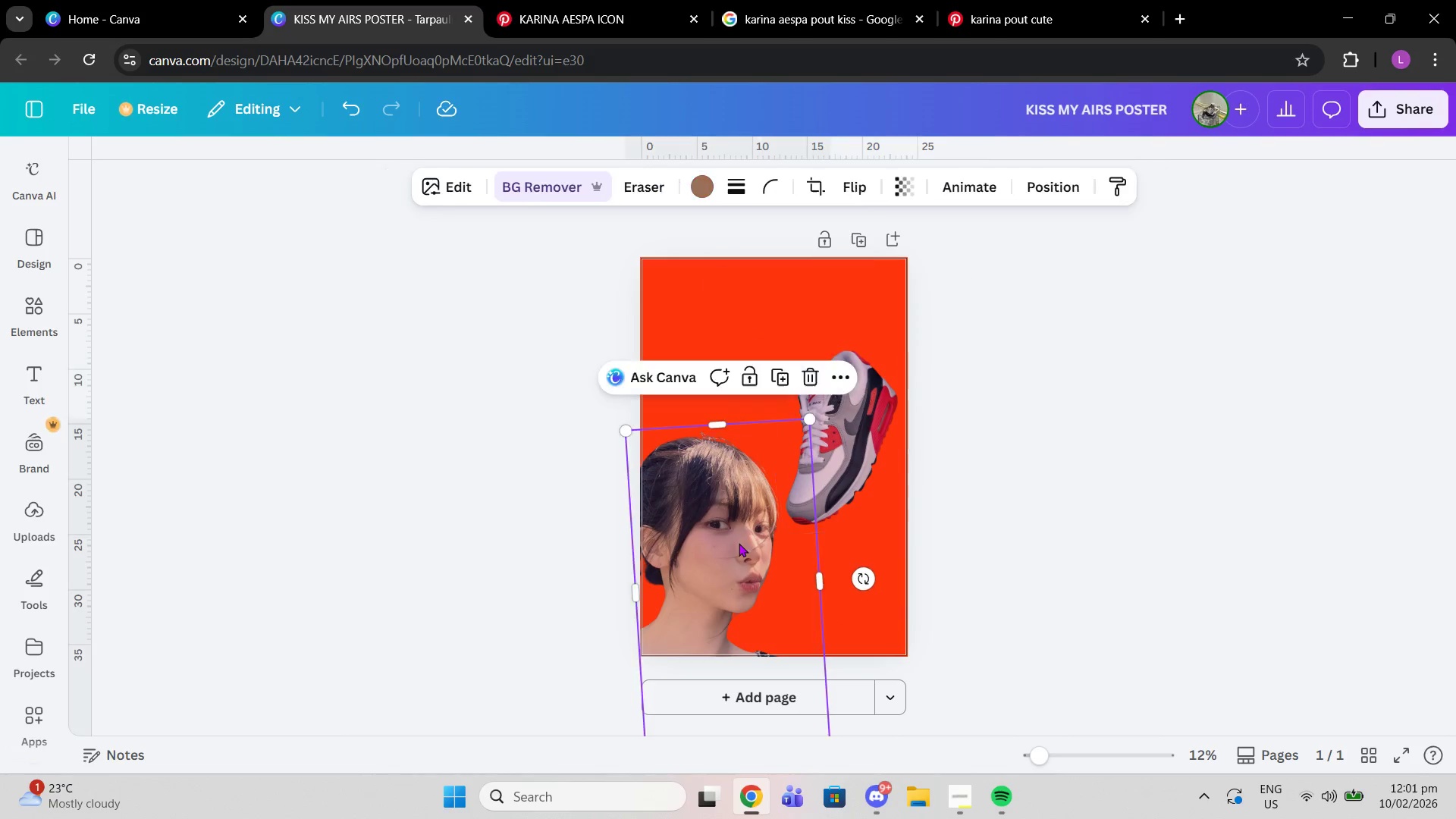 
left_click([739, 543])
 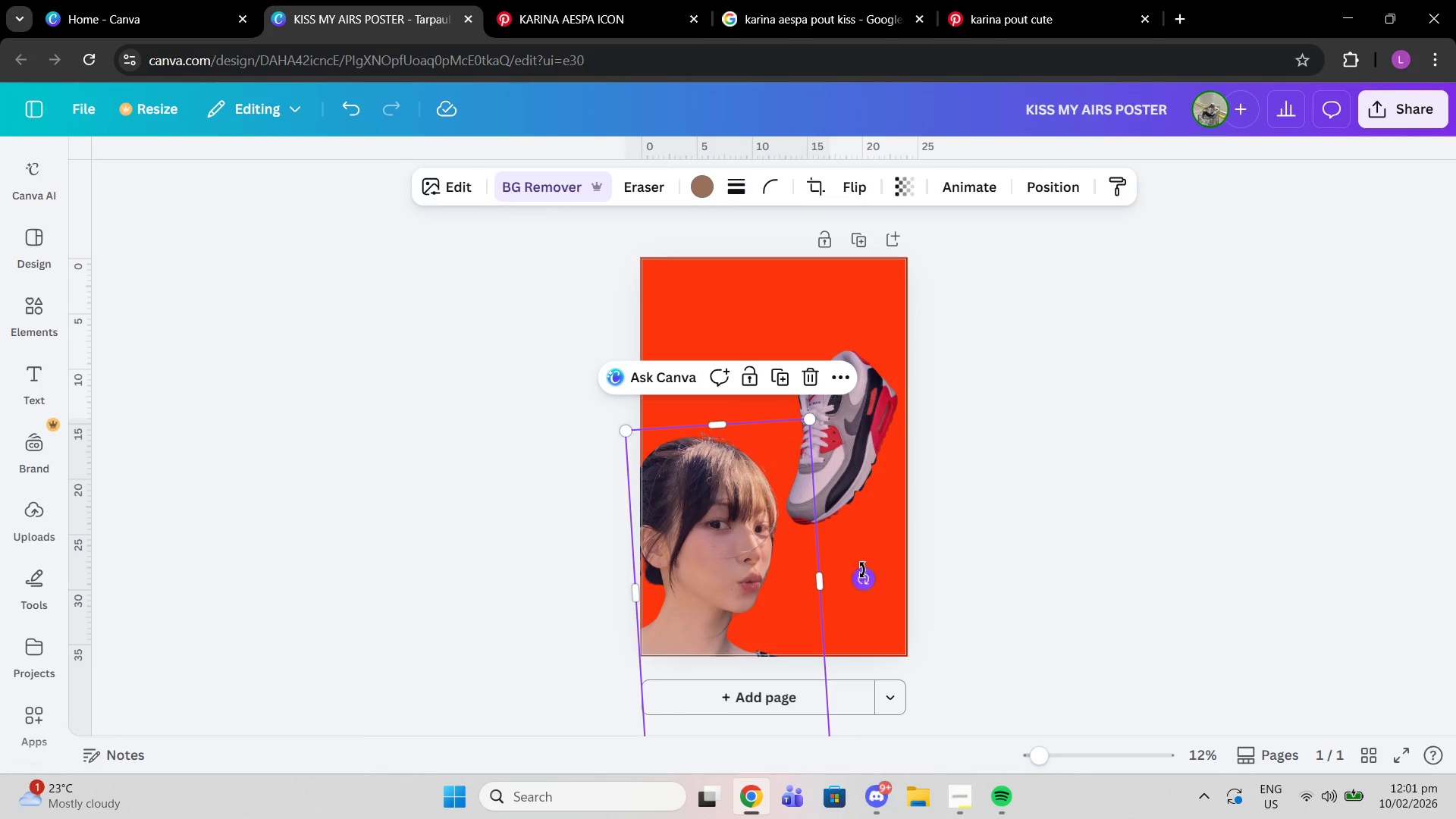 
left_click_drag(start_coordinate=[866, 576], to_coordinate=[873, 579])
 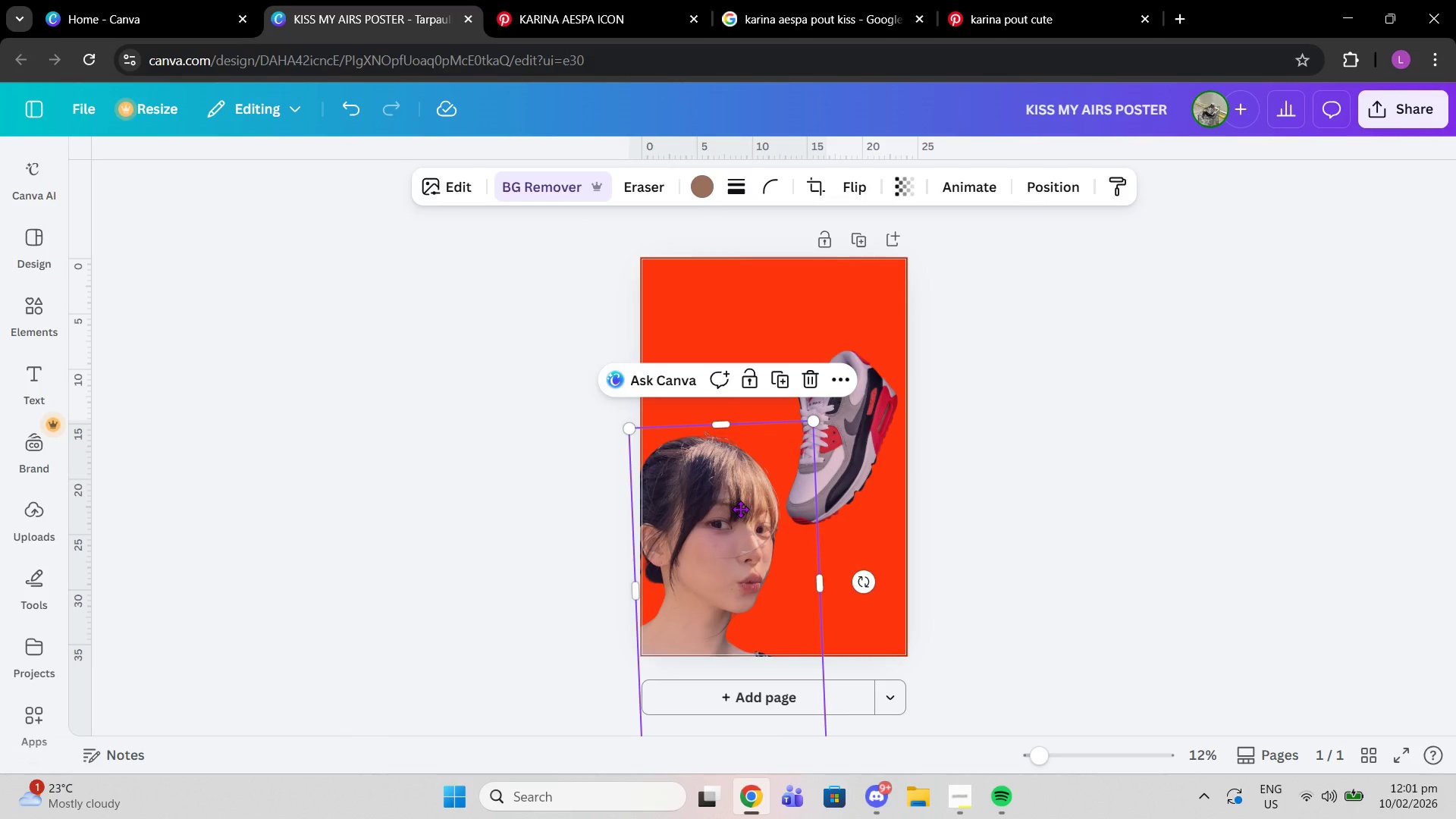 
left_click_drag(start_coordinate=[749, 563], to_coordinate=[739, 514])
 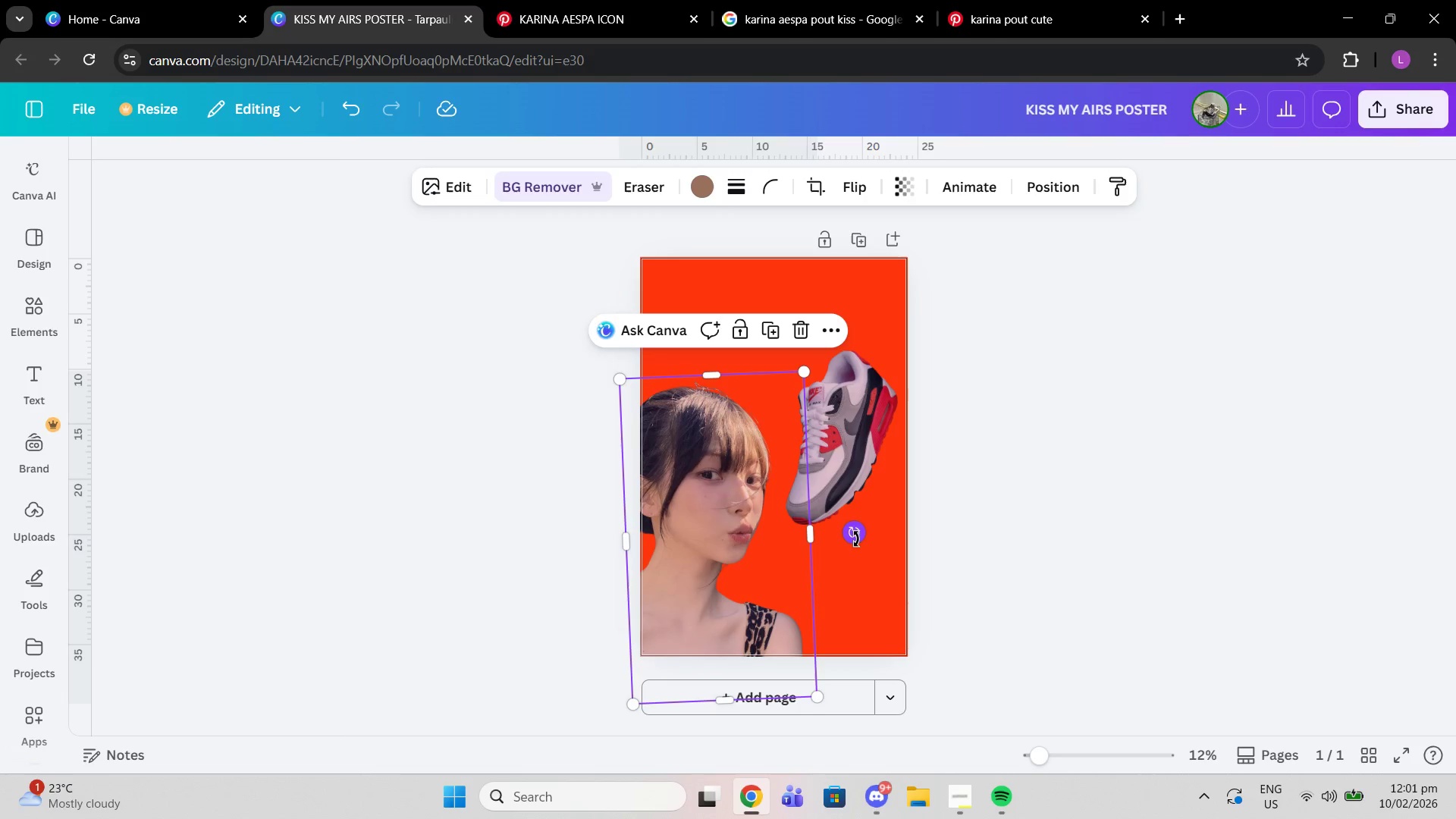 
left_click_drag(start_coordinate=[856, 532], to_coordinate=[846, 536])
 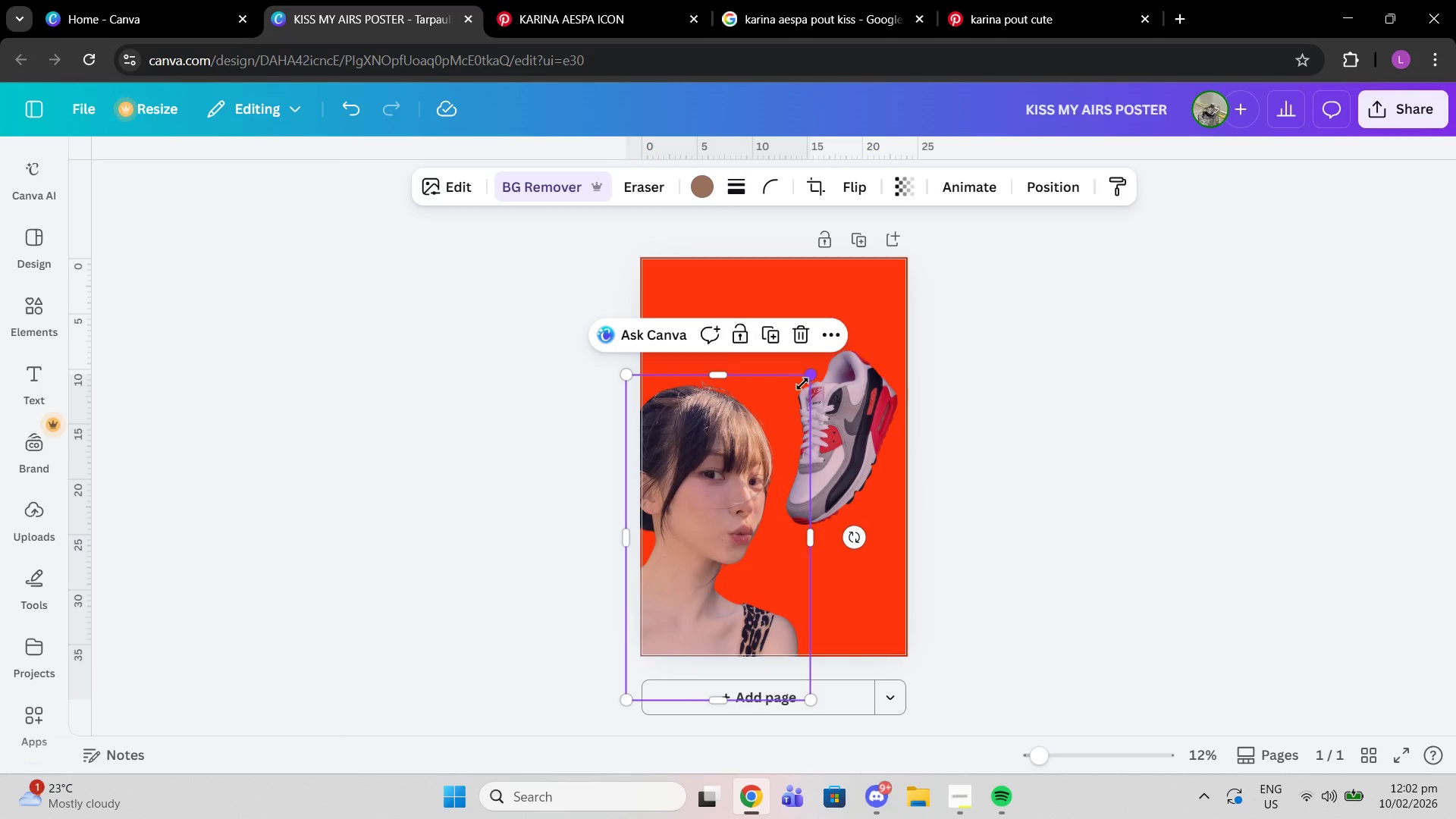 
left_click_drag(start_coordinate=[811, 376], to_coordinate=[794, 392])
 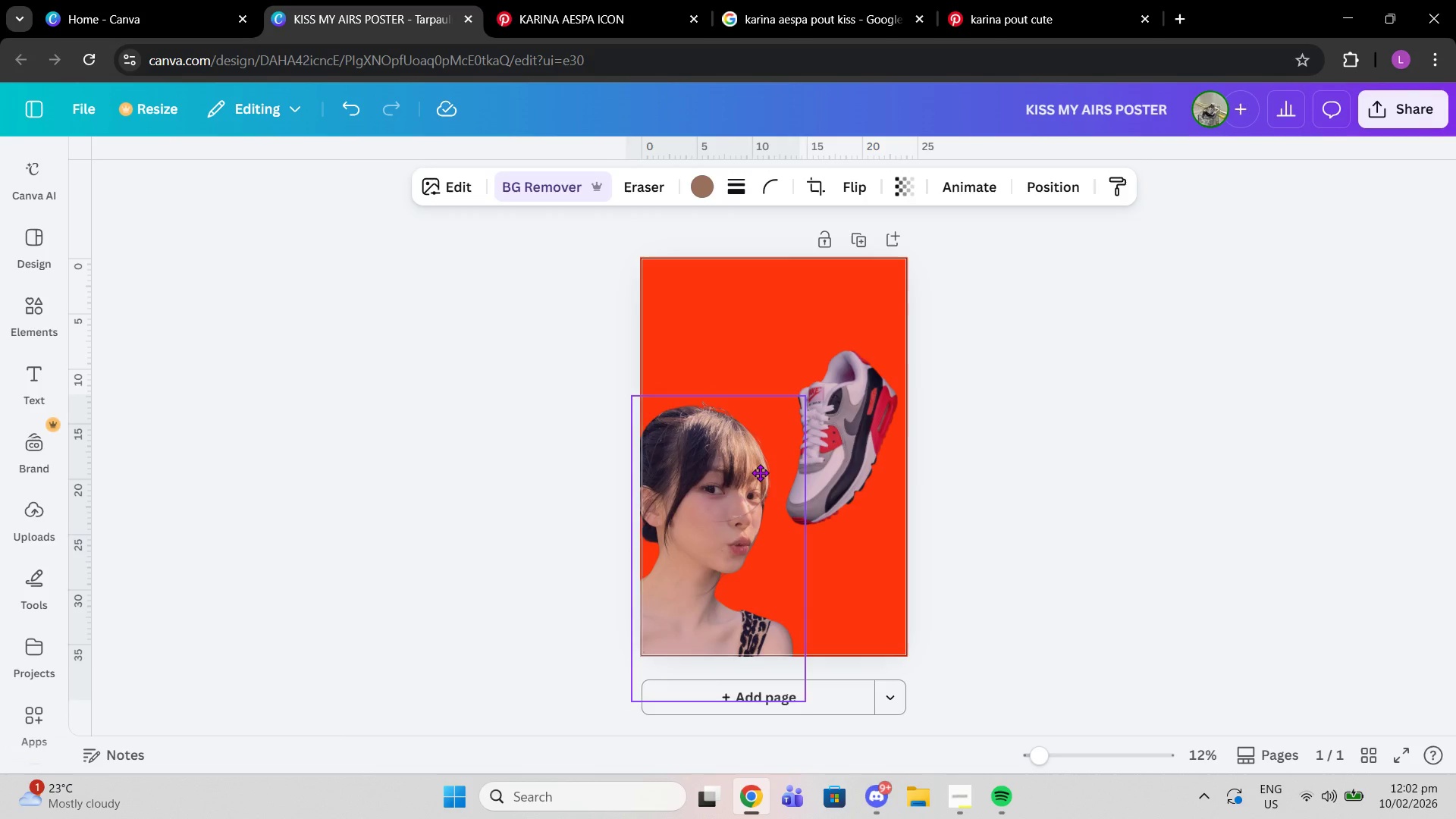 
left_click_drag(start_coordinate=[730, 472], to_coordinate=[744, 469])
 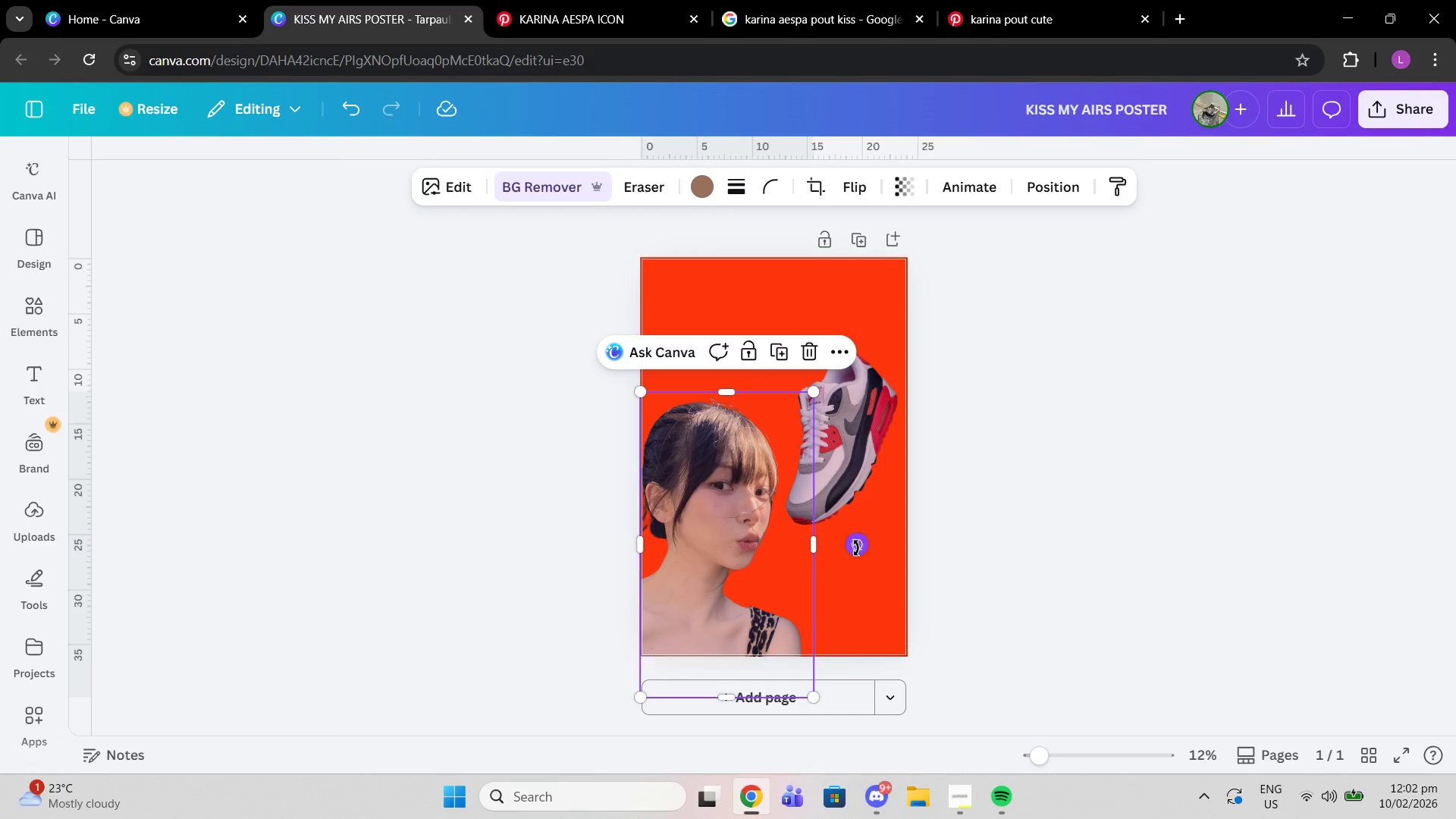 
mouse_move([836, 541])
 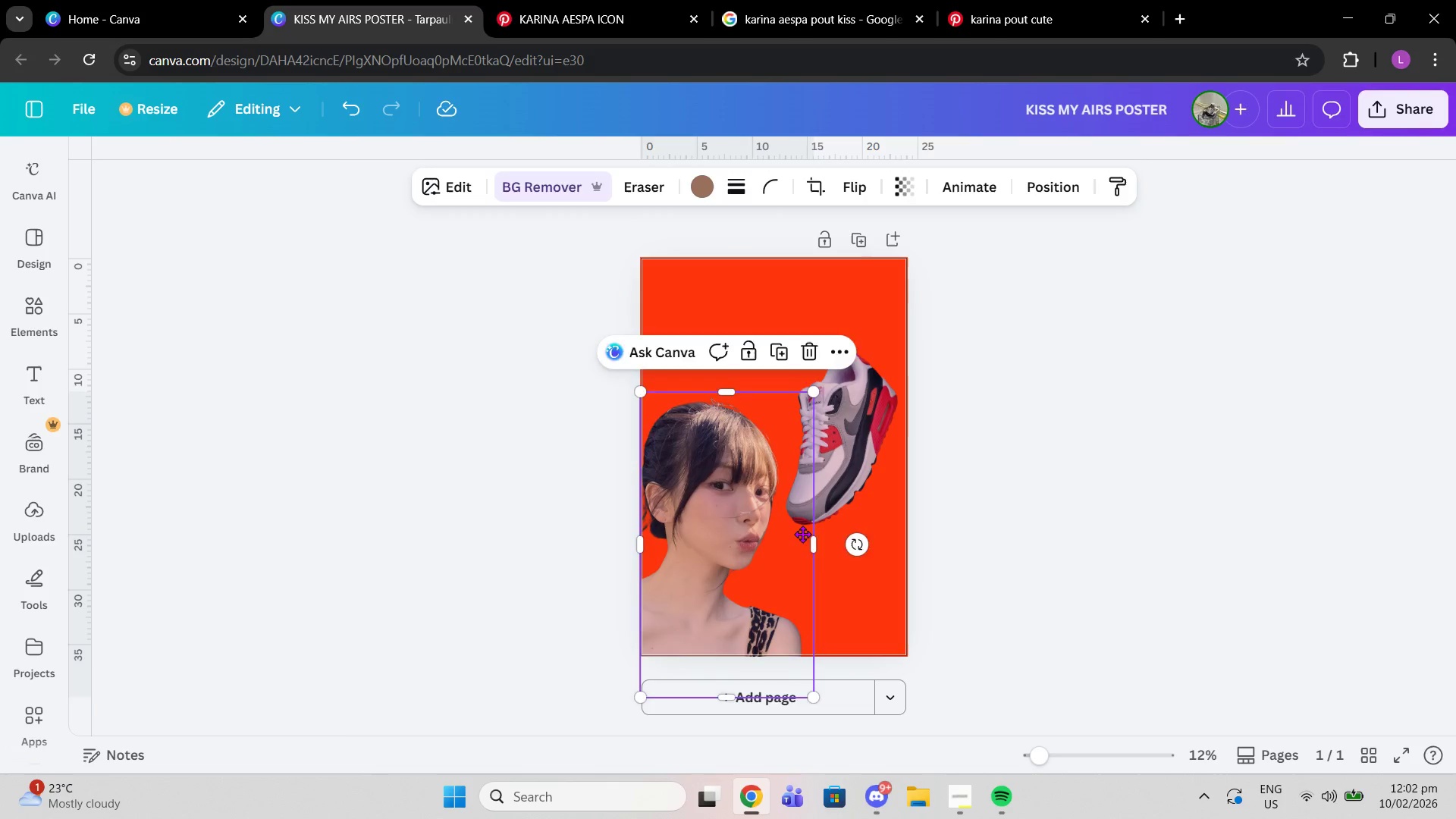 
left_click_drag(start_coordinate=[803, 526], to_coordinate=[795, 534])
 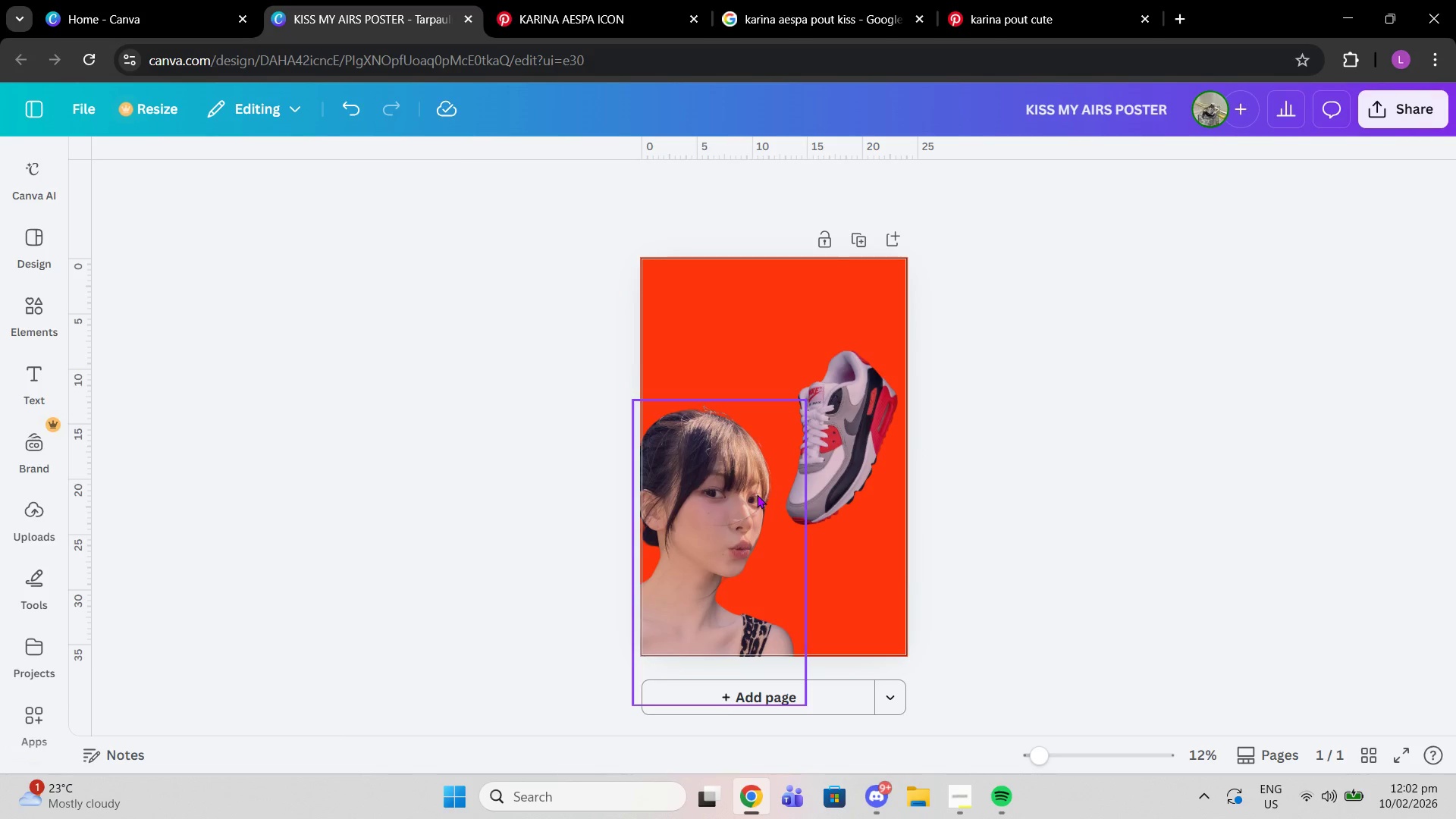 
left_click_drag(start_coordinate=[757, 494], to_coordinate=[761, 494])
 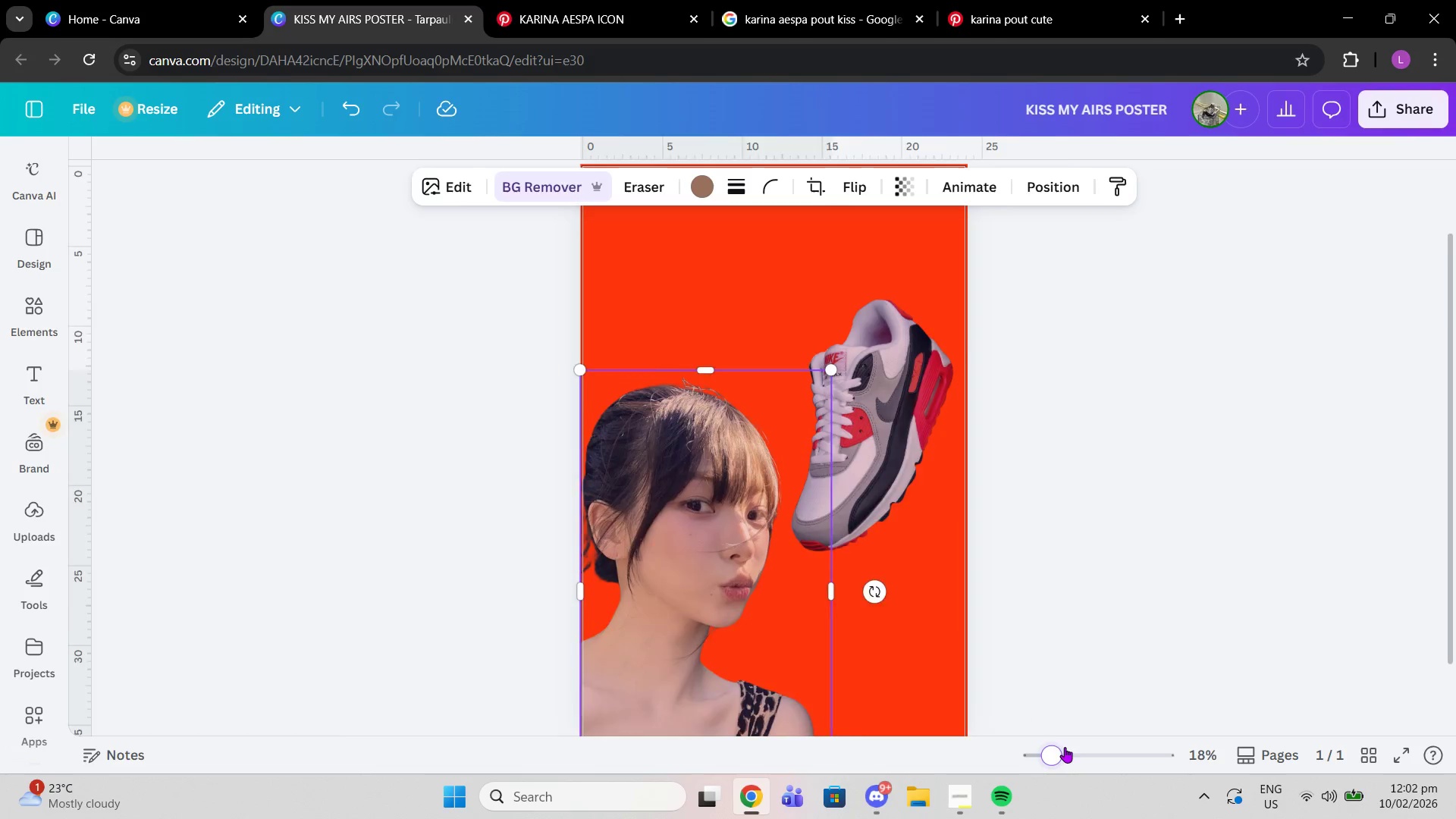 
left_click_drag(start_coordinate=[1050, 747], to_coordinate=[1065, 747])
 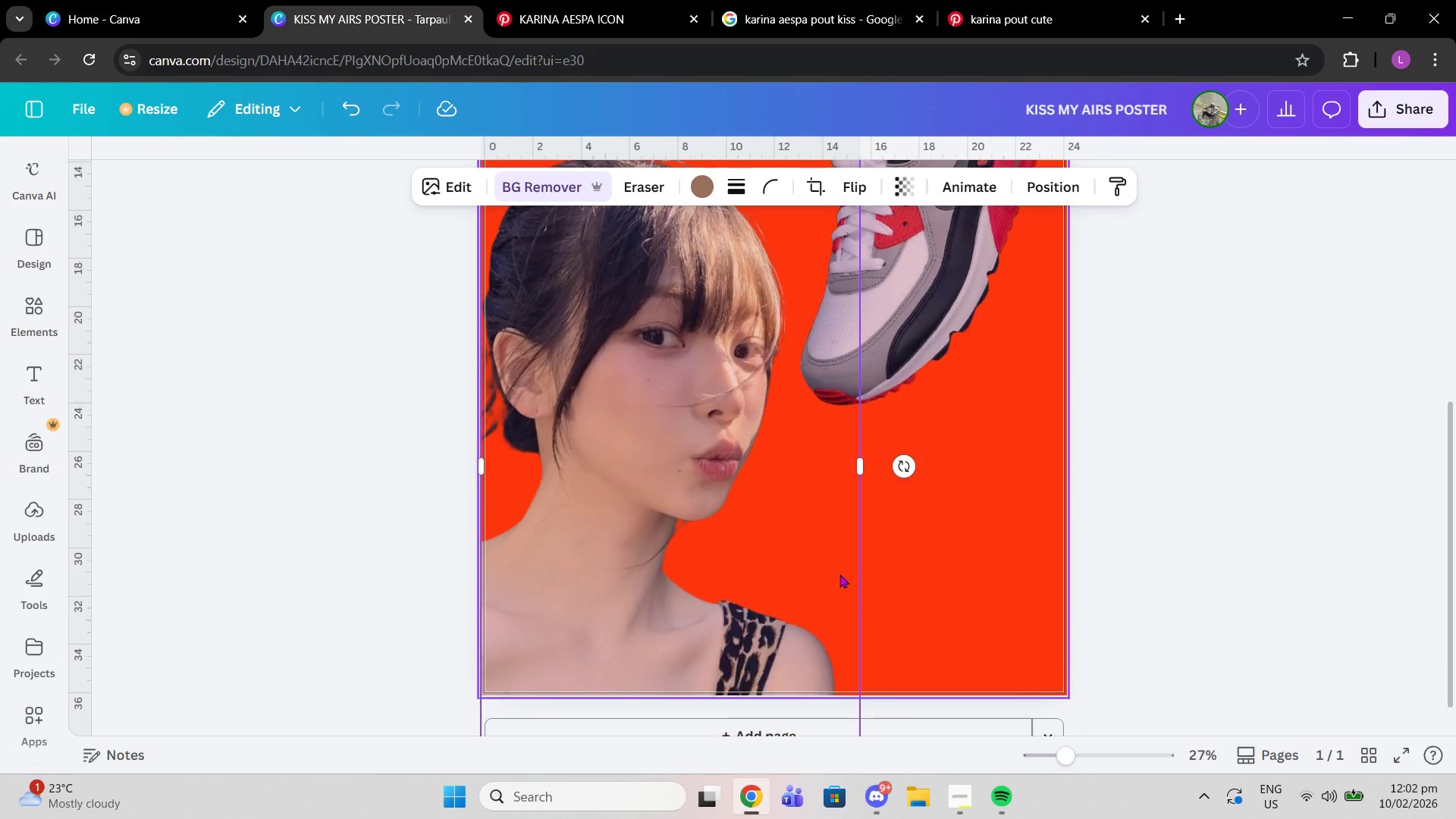 
scroll: coordinate [1021, 719], scroll_direction: down, amount: 2.0
 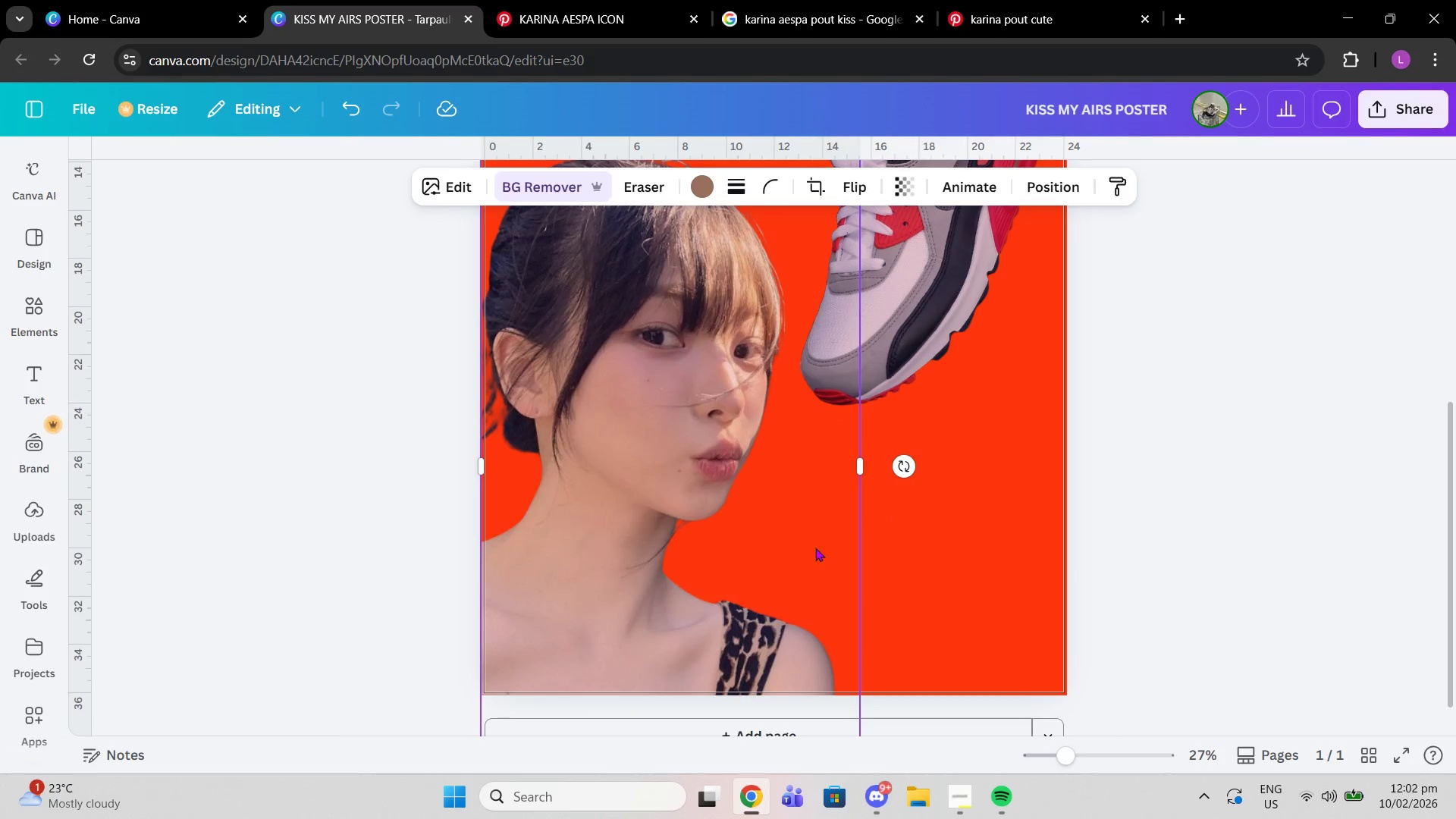 
left_click_drag(start_coordinate=[818, 548], to_coordinate=[806, 548])
 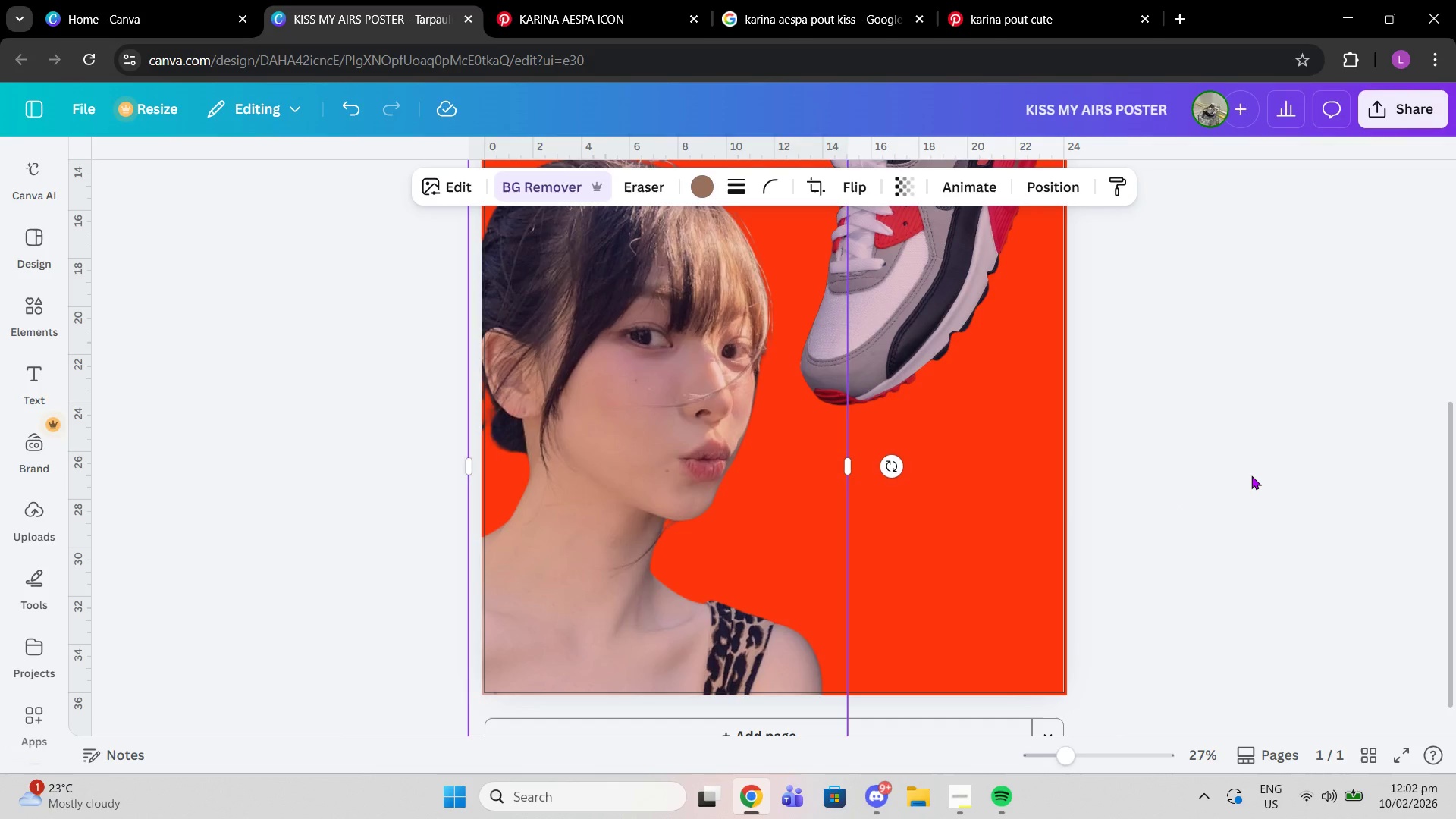 
left_click([1251, 475])
 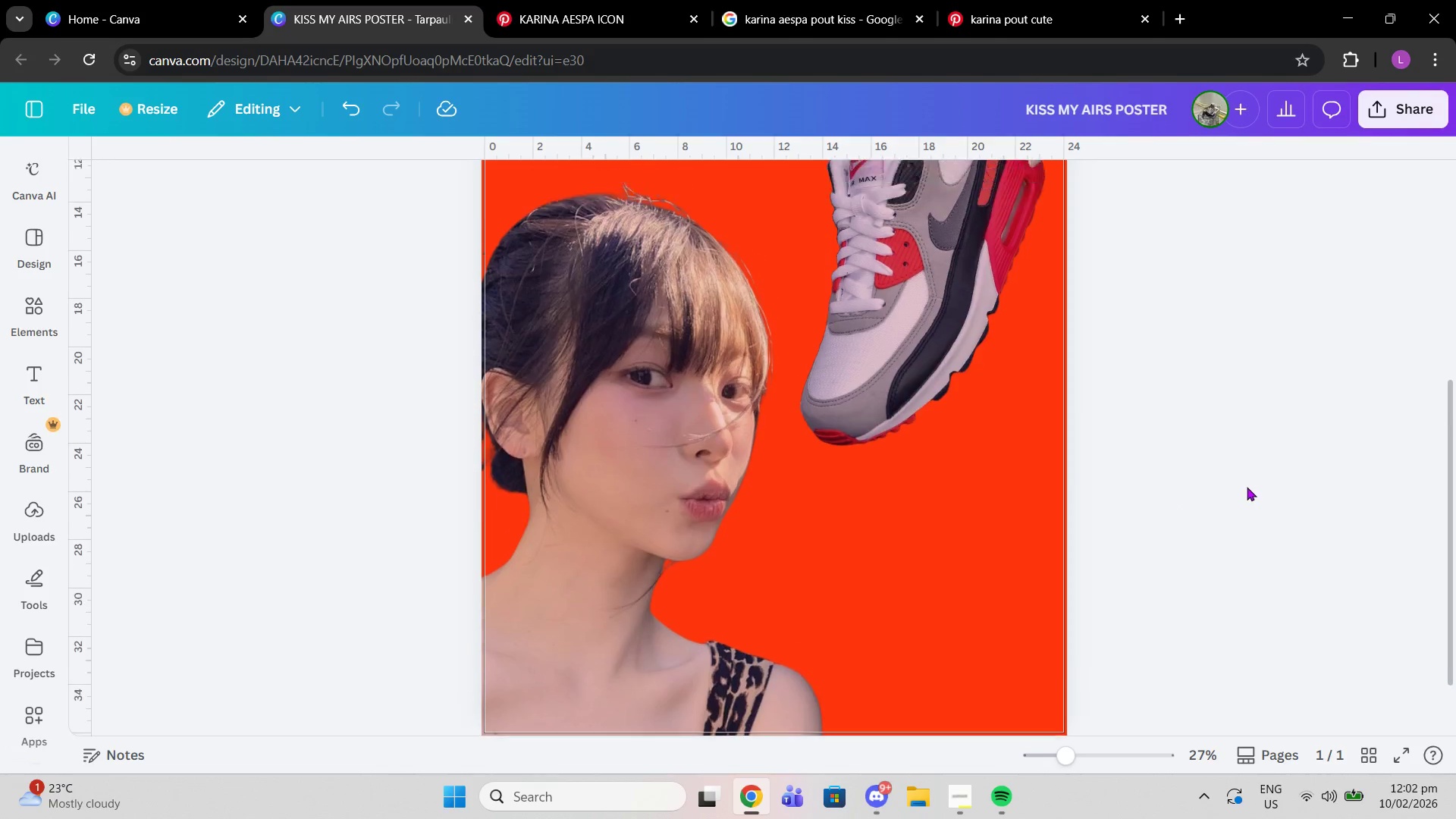 
scroll: coordinate [1247, 487], scroll_direction: up, amount: 2.0
 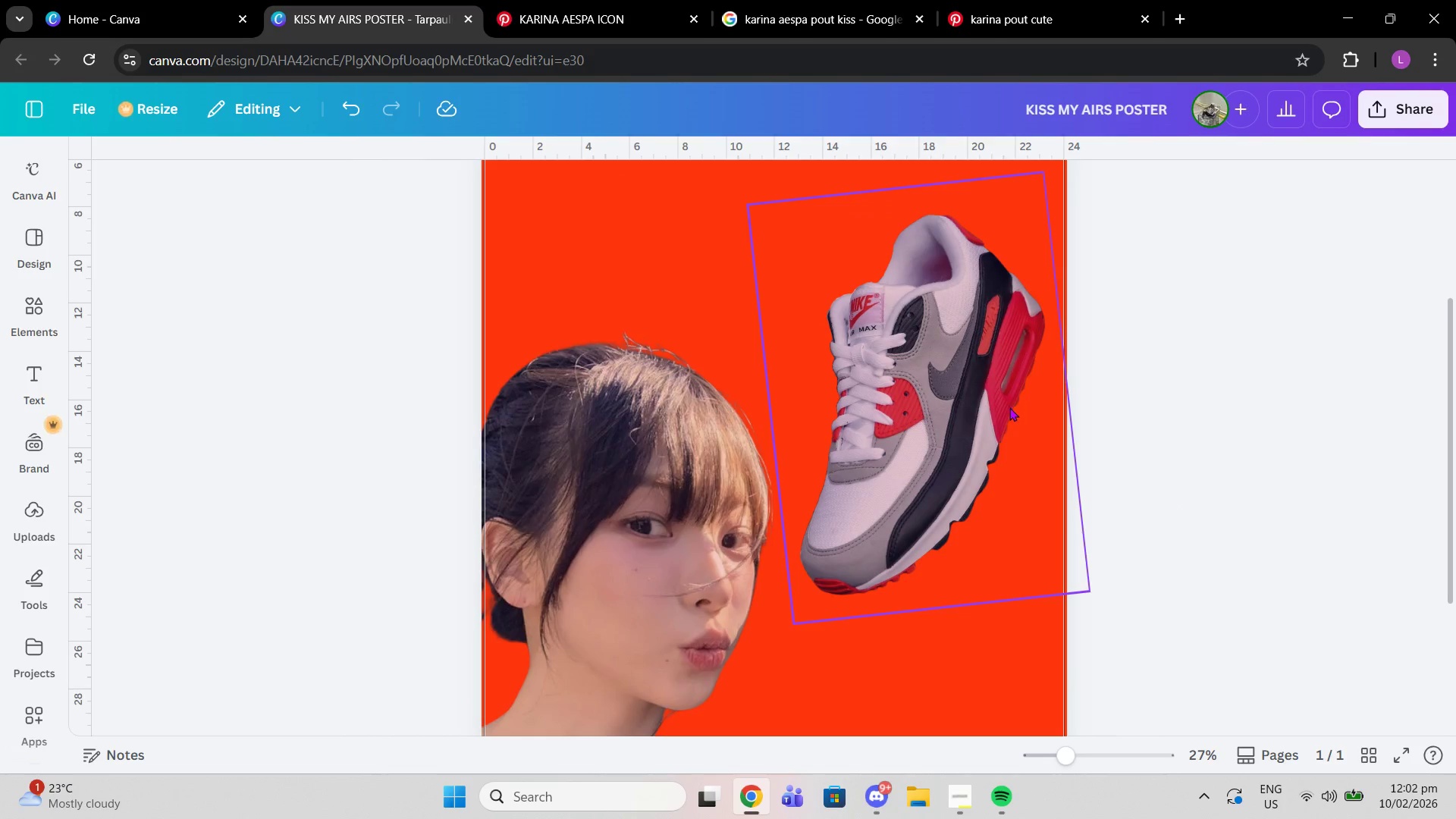 
left_click_drag(start_coordinate=[1010, 389], to_coordinate=[1009, 407])
 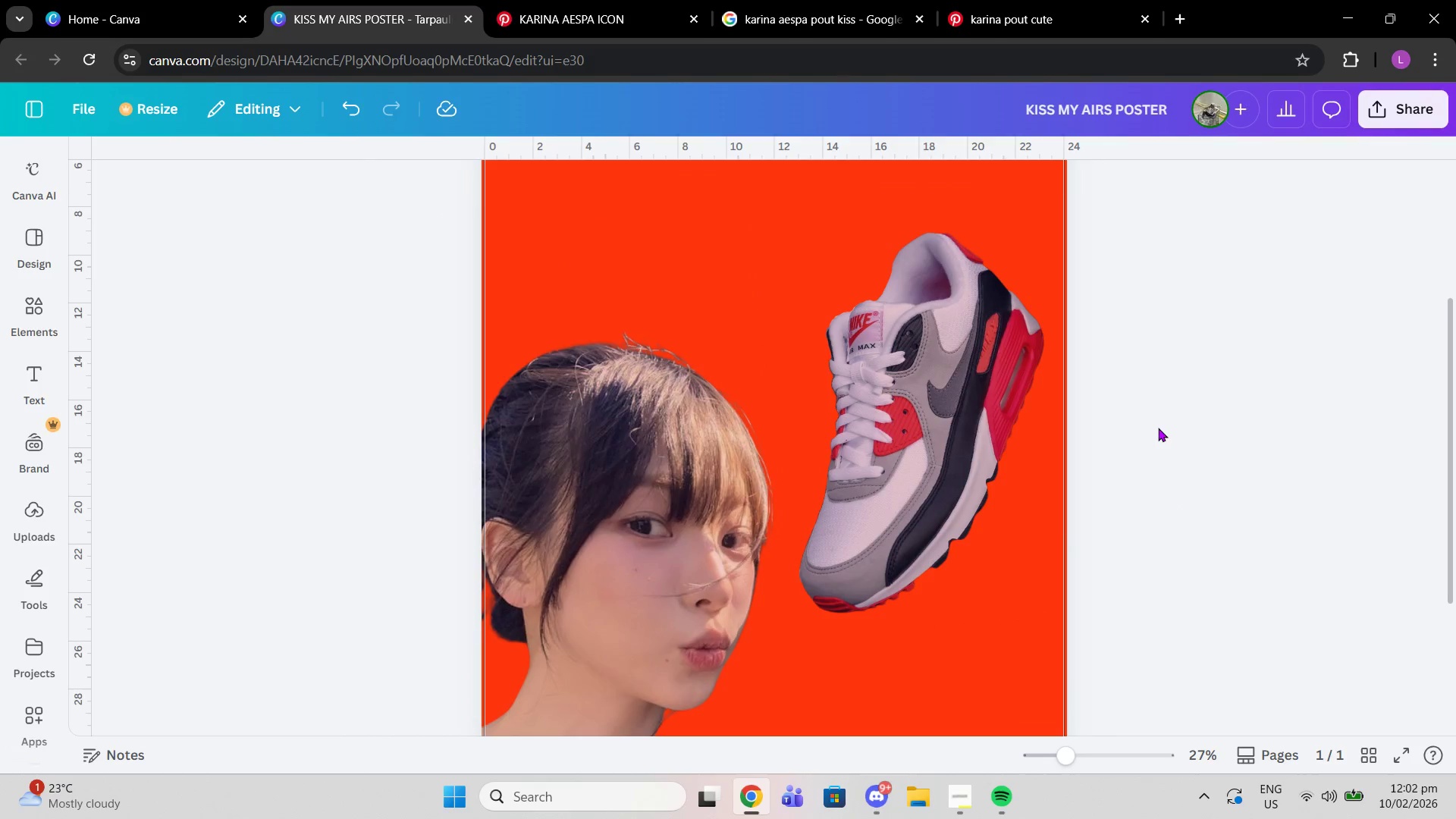 
left_click([1158, 428])
 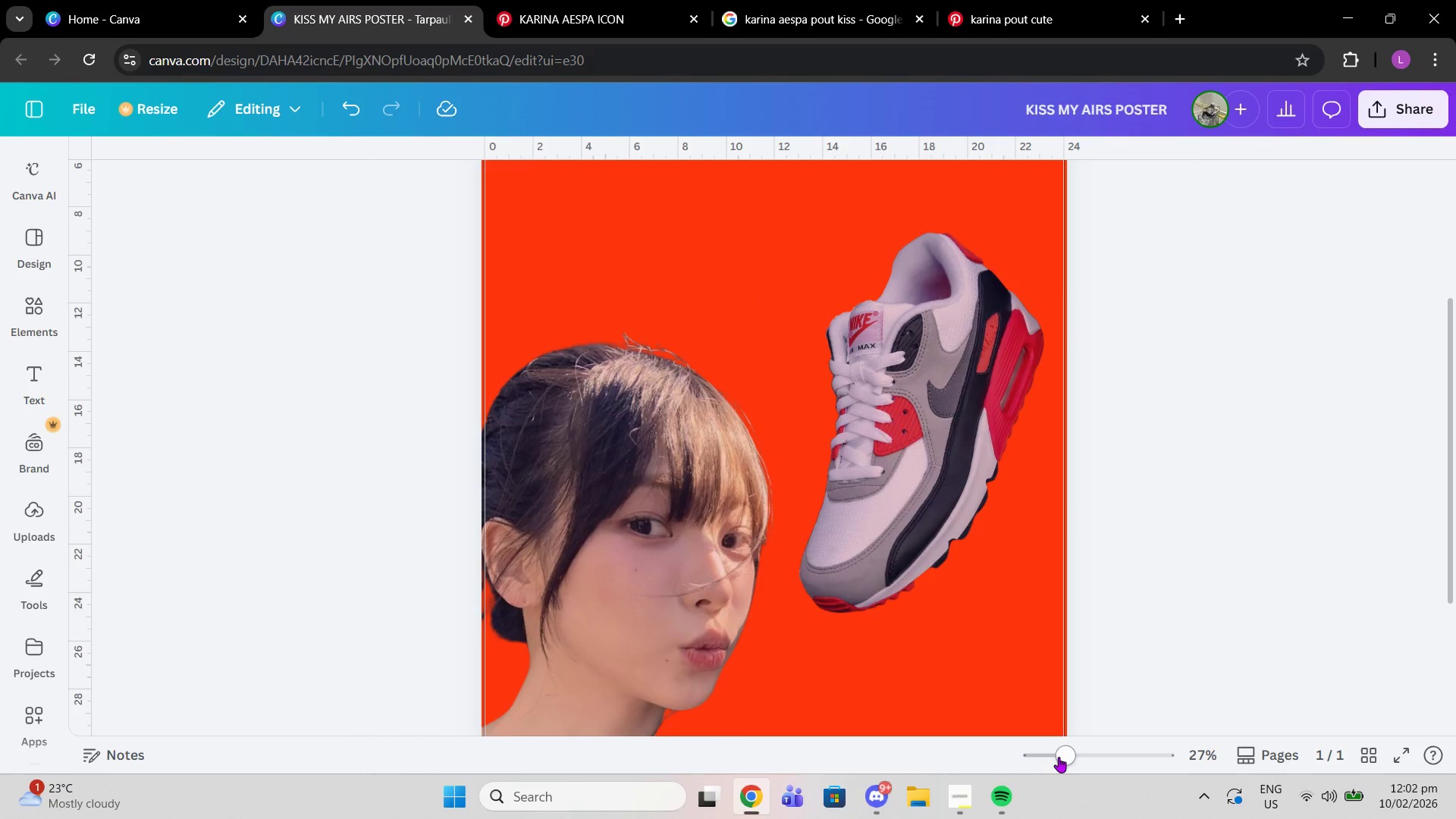 
left_click_drag(start_coordinate=[1059, 757], to_coordinate=[1049, 757])
 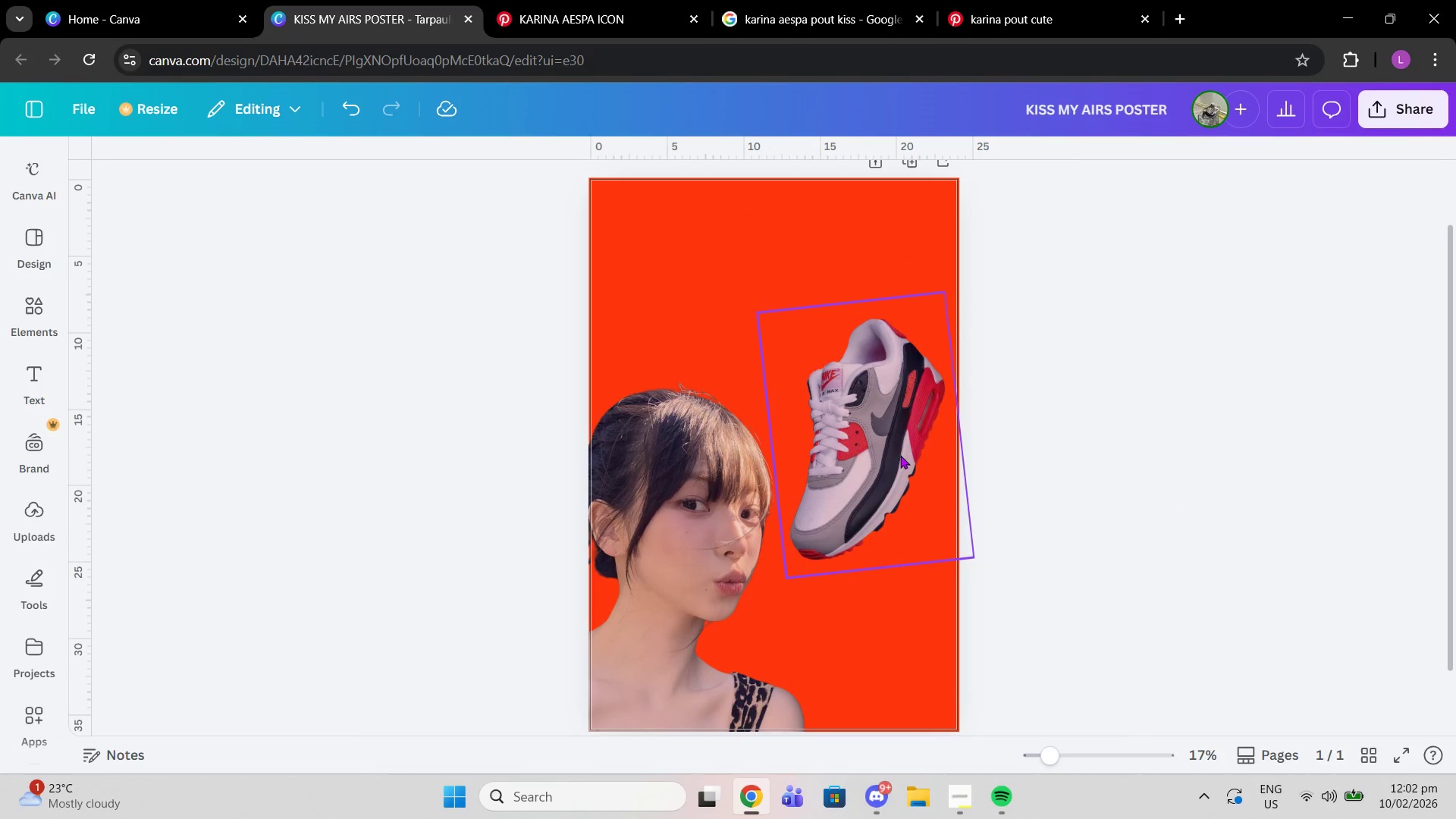 
left_click_drag(start_coordinate=[912, 466], to_coordinate=[918, 466])
 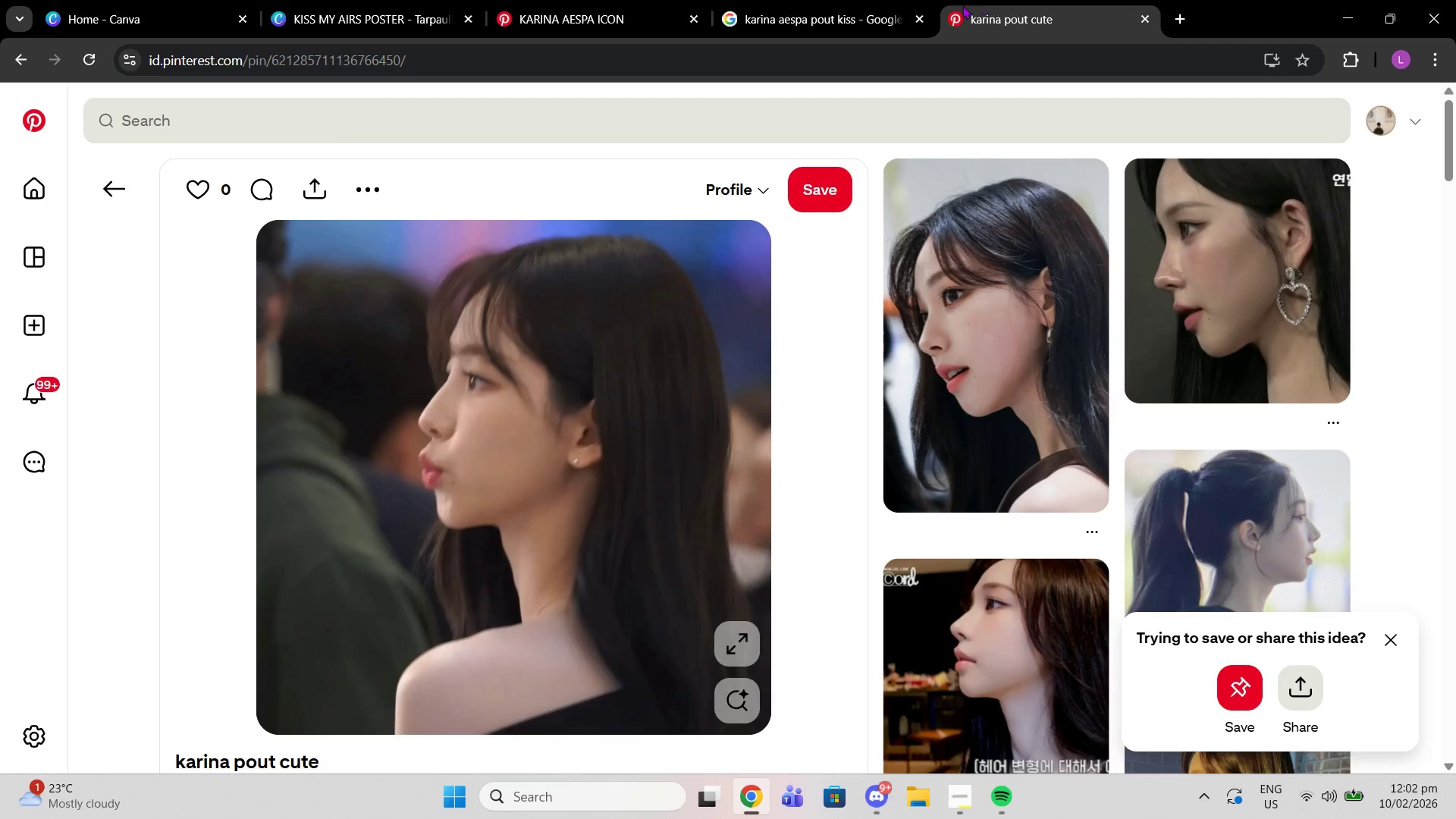 
left_click([979, 0])
 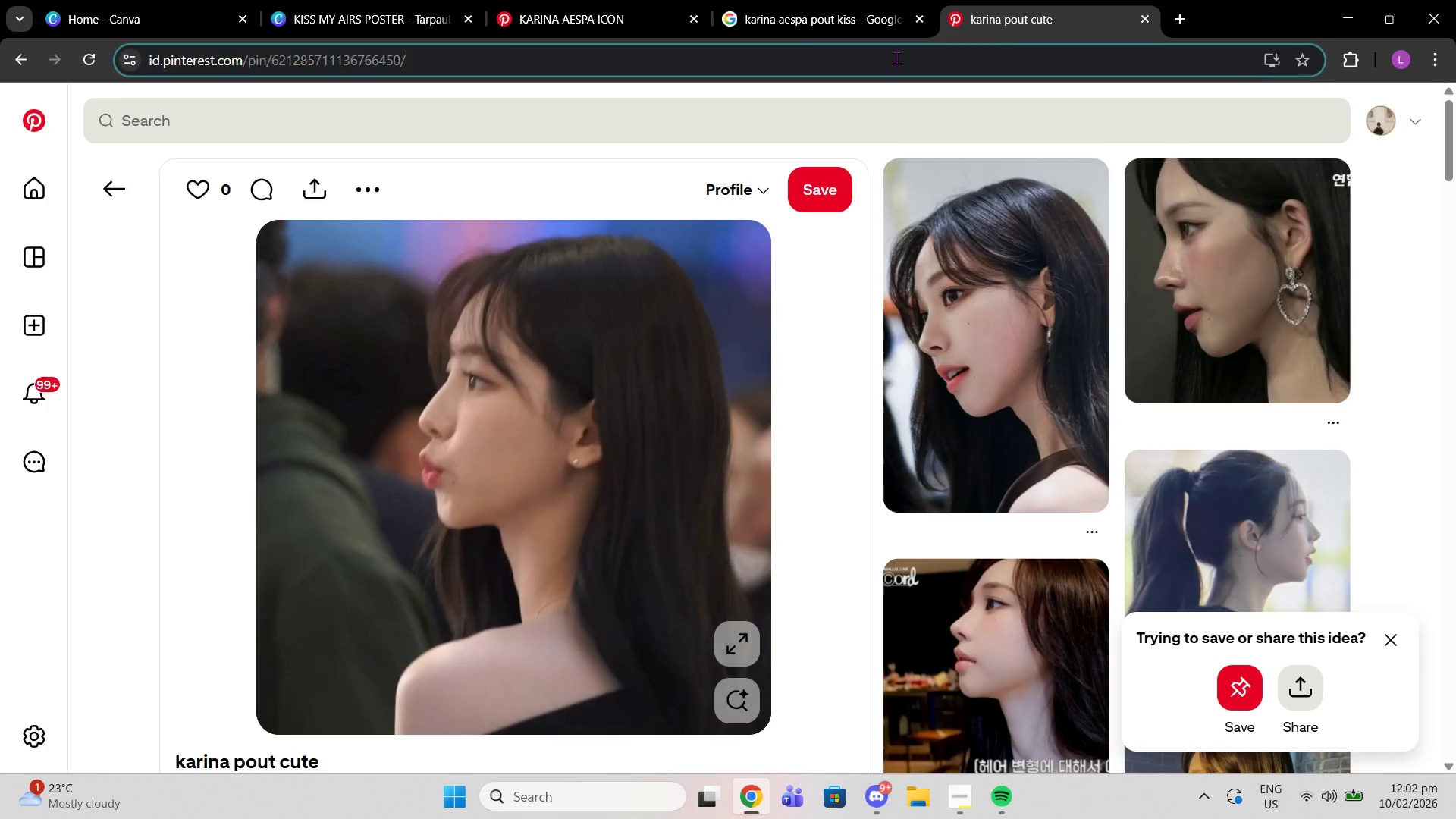 
left_click([896, 57])
 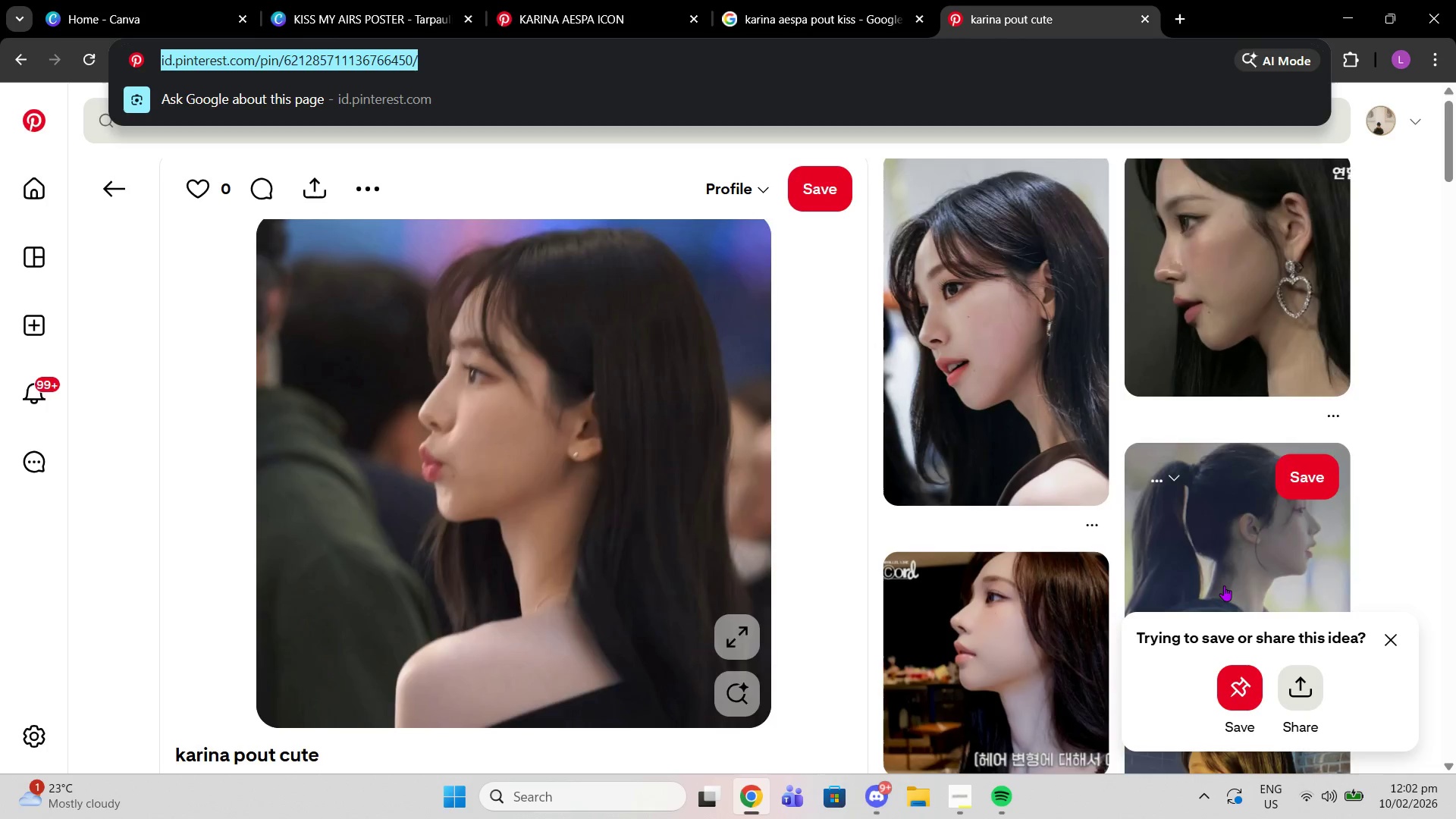 
scroll: coordinate [1031, 567], scroll_direction: down, amount: 15.0
 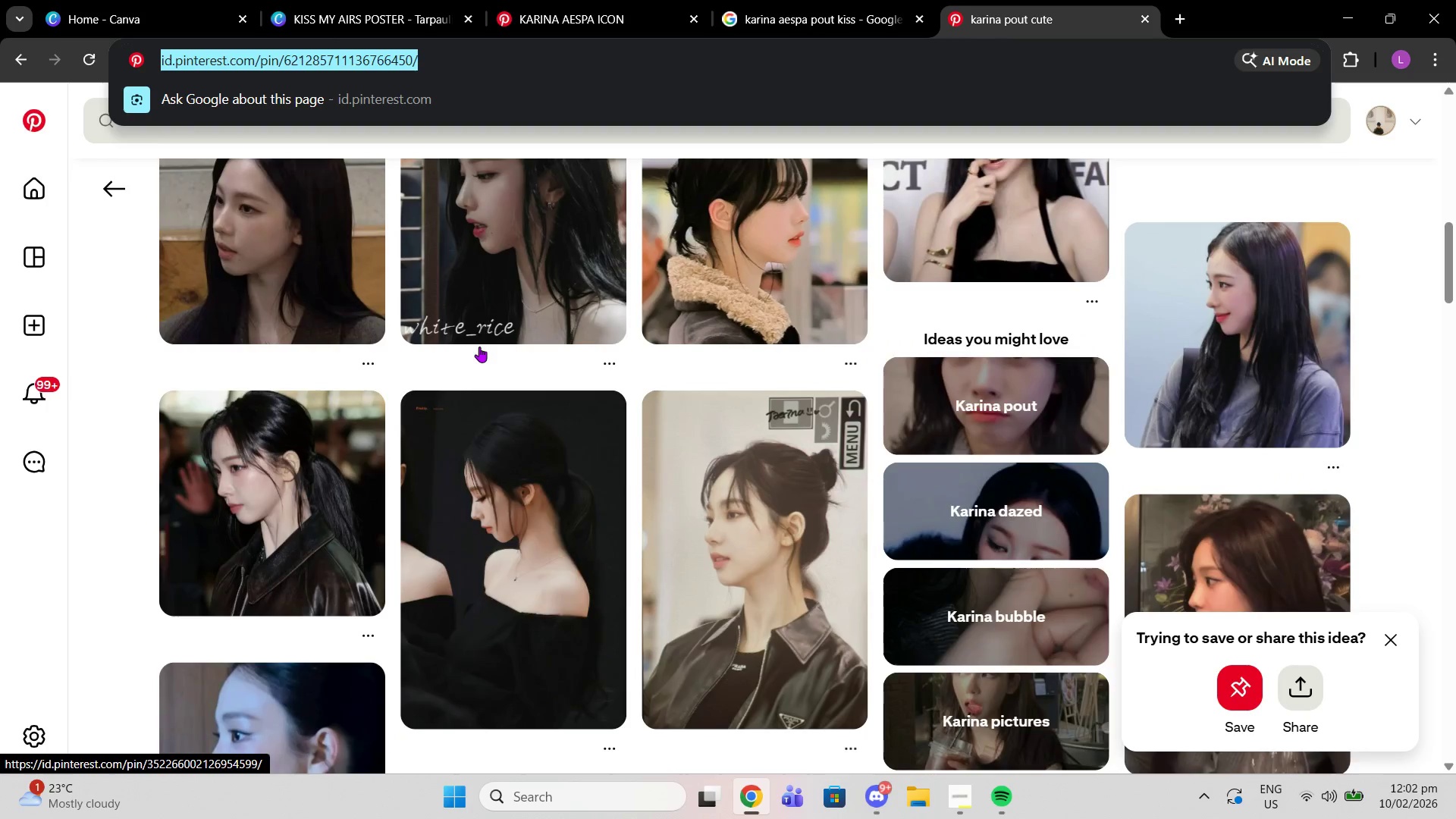 
scroll: coordinate [479, 347], scroll_direction: up, amount: 6.0
 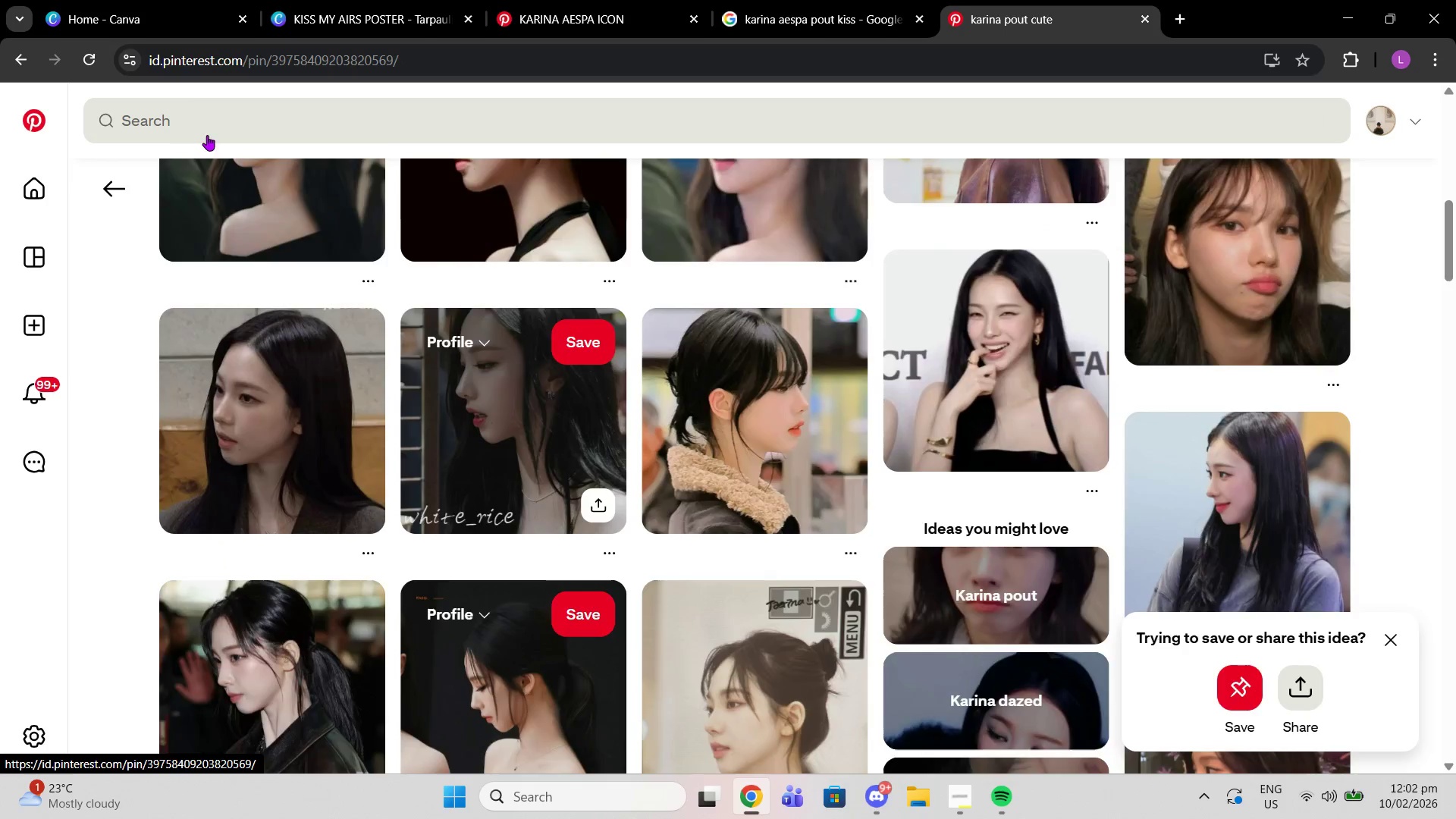 
double_click([207, 135])
 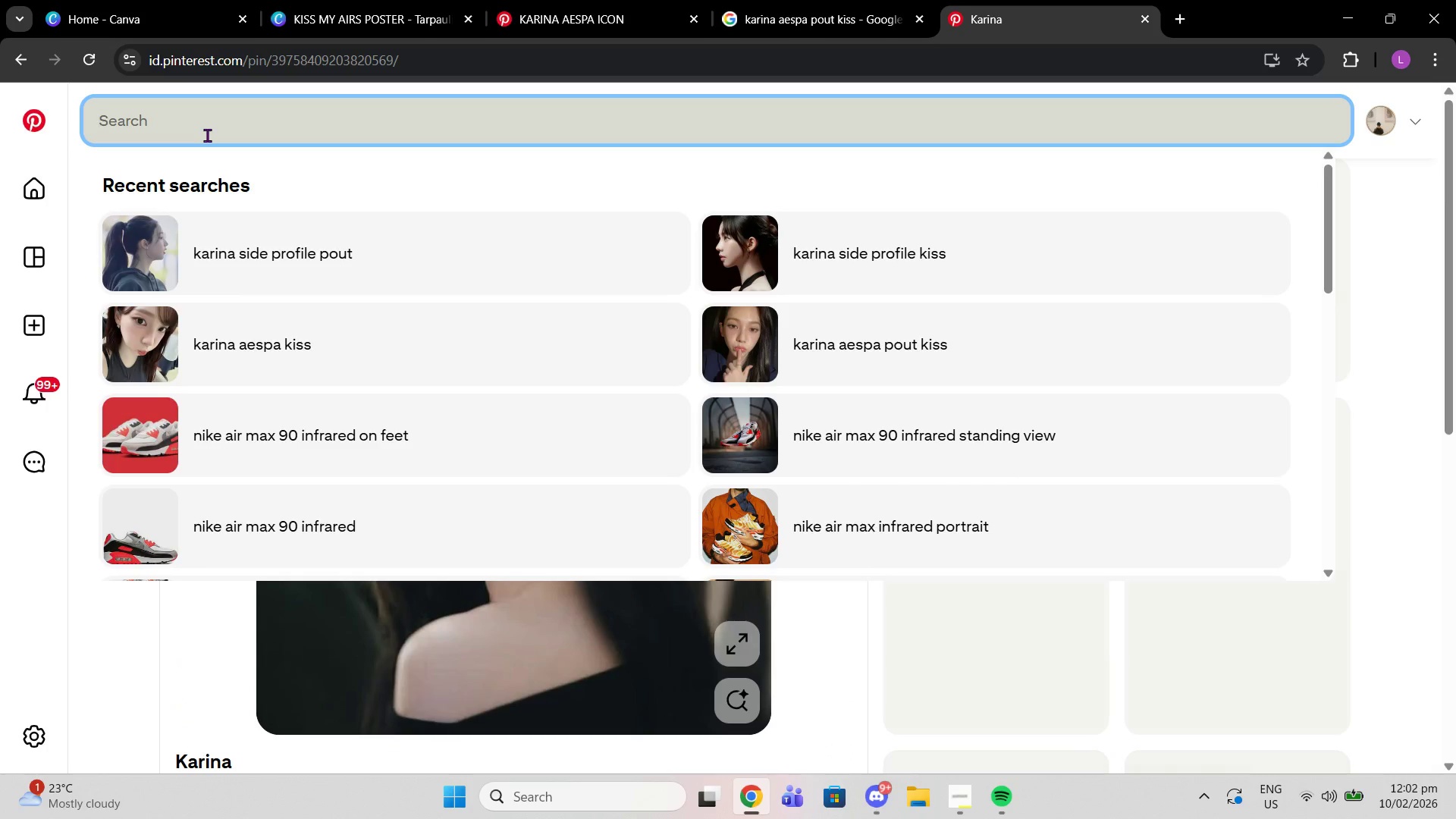 
type(karina kissing)
 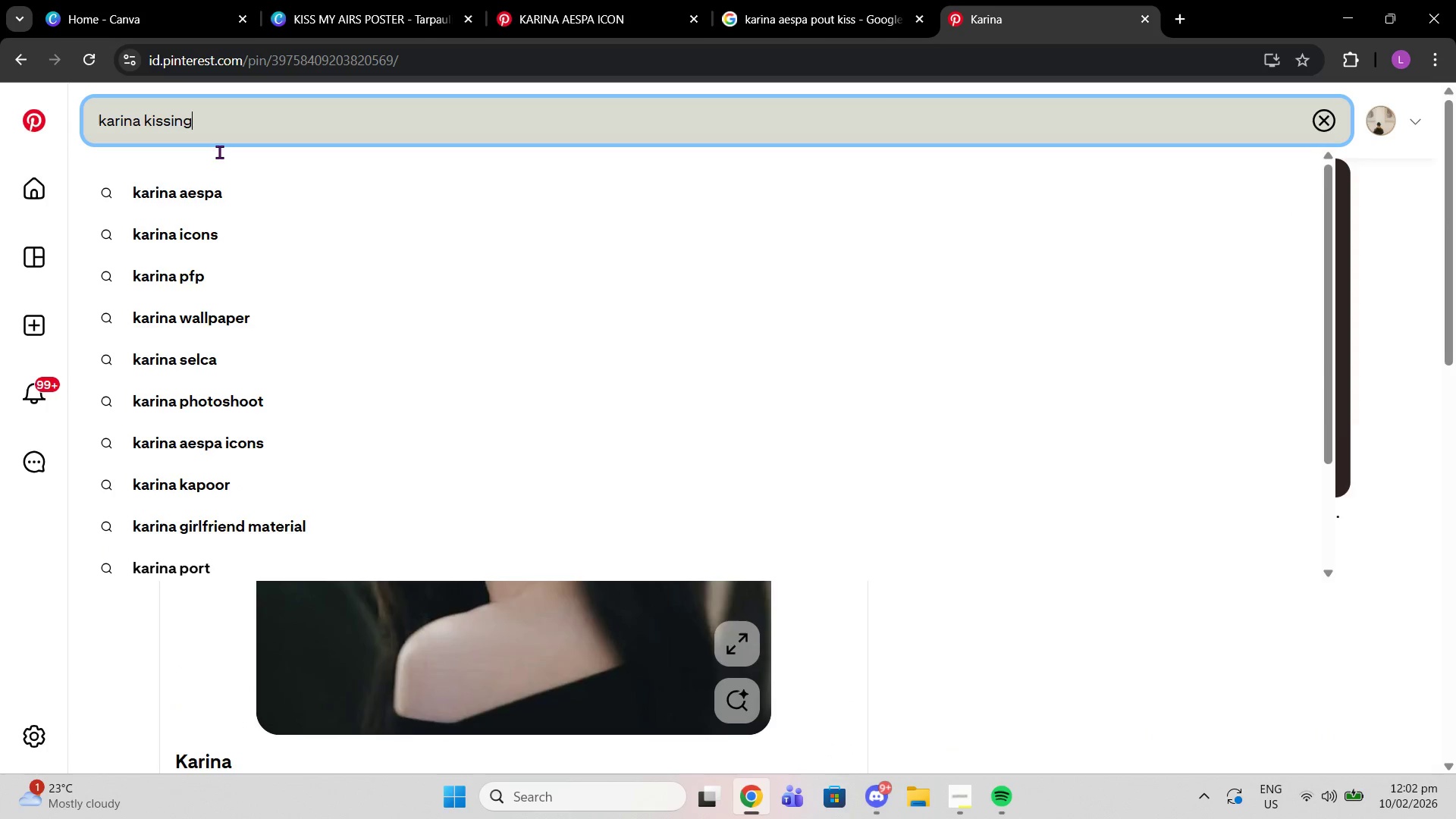 
type( aespa)
 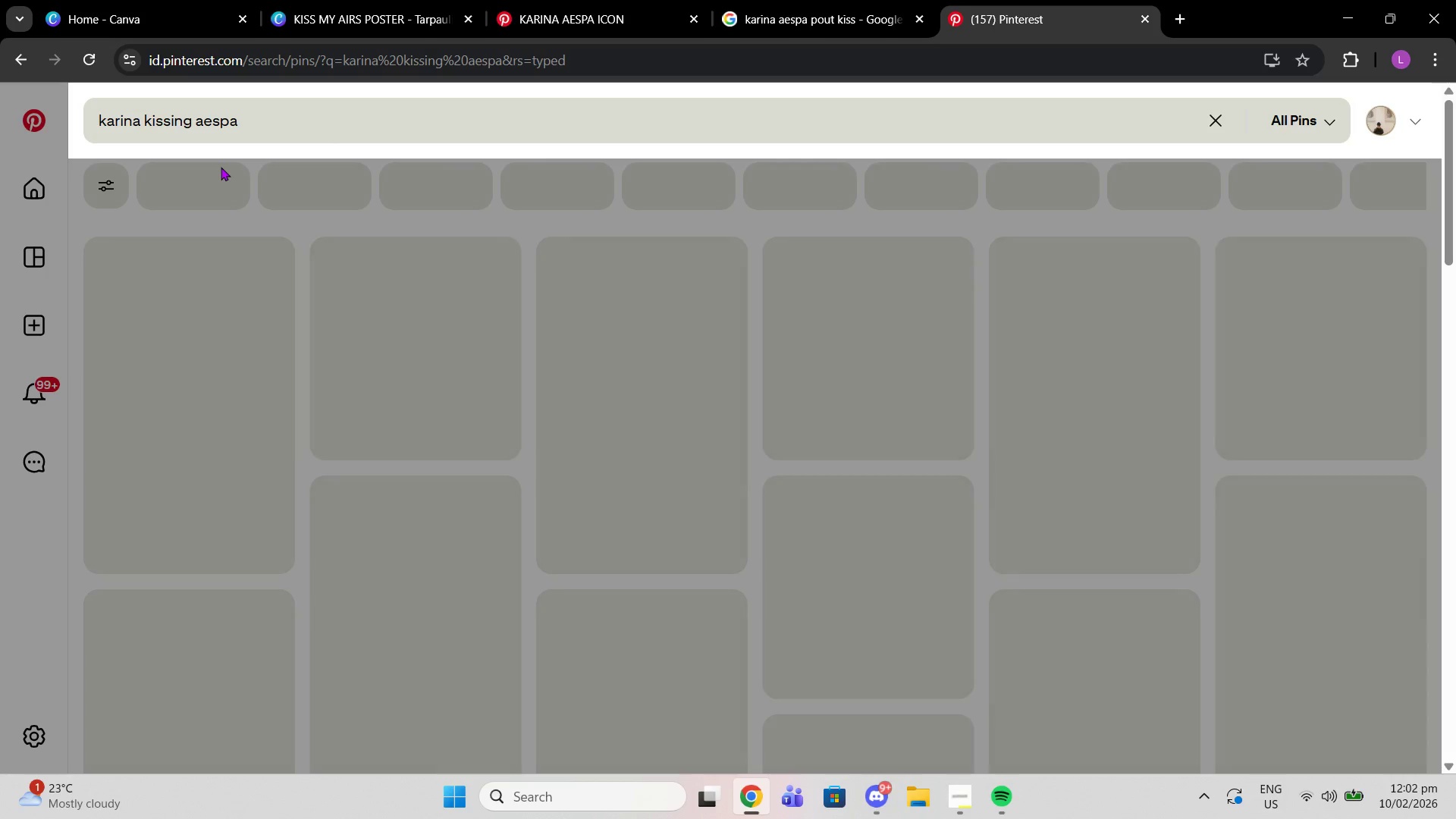 
key(Enter)
 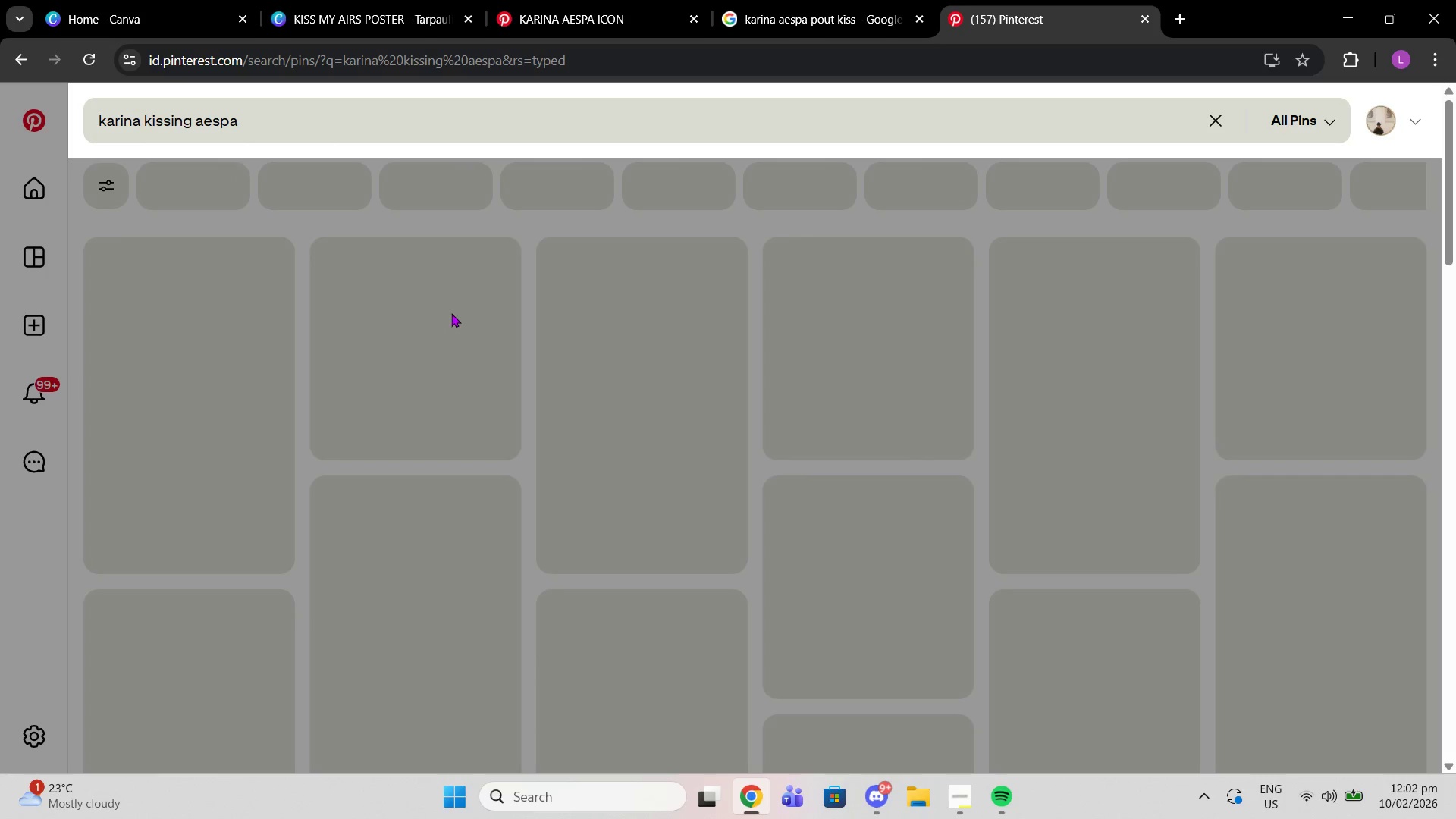 
mouse_move([466, 300])
 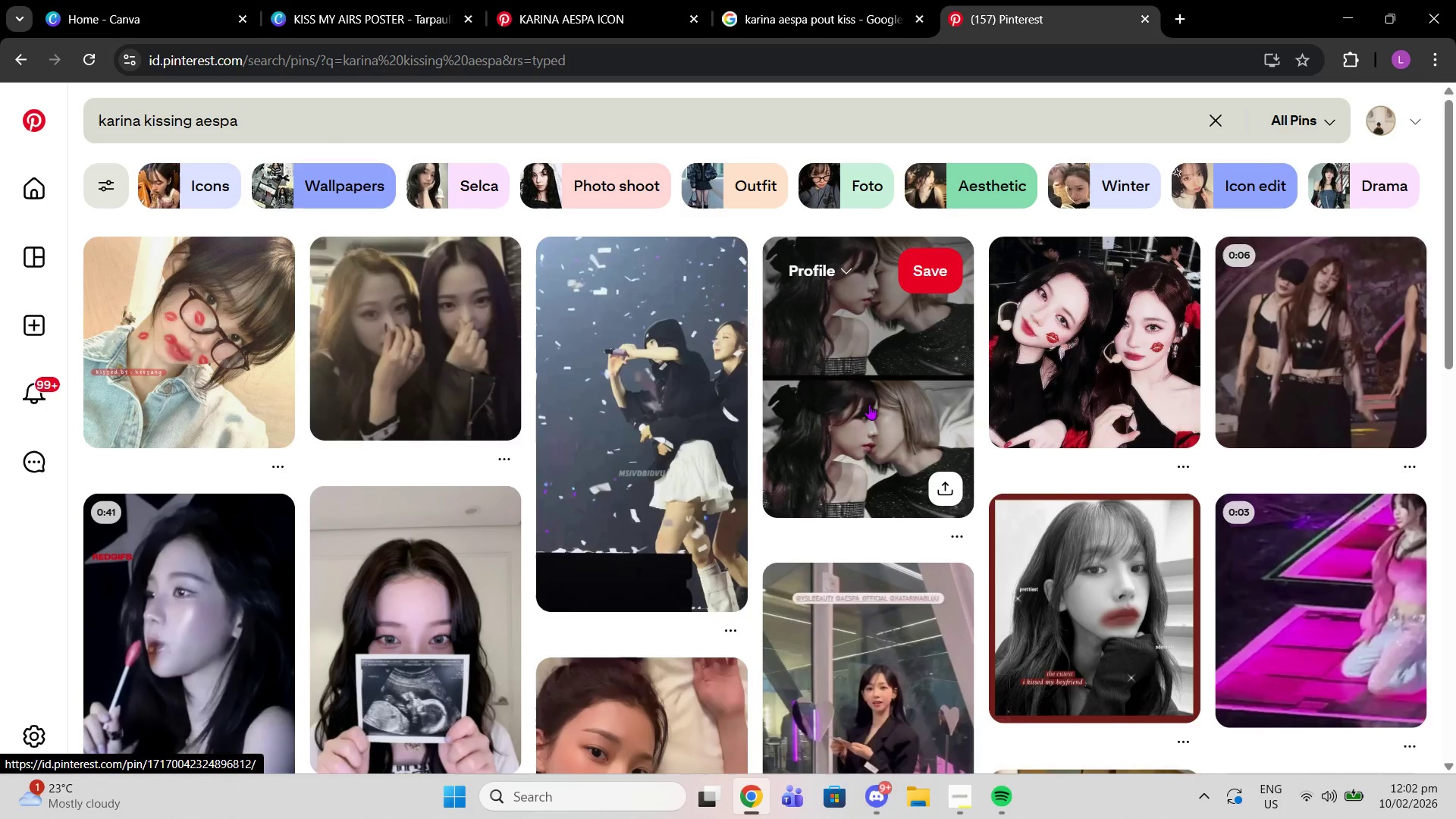 
scroll: coordinate [869, 404], scroll_direction: down, amount: 17.0
 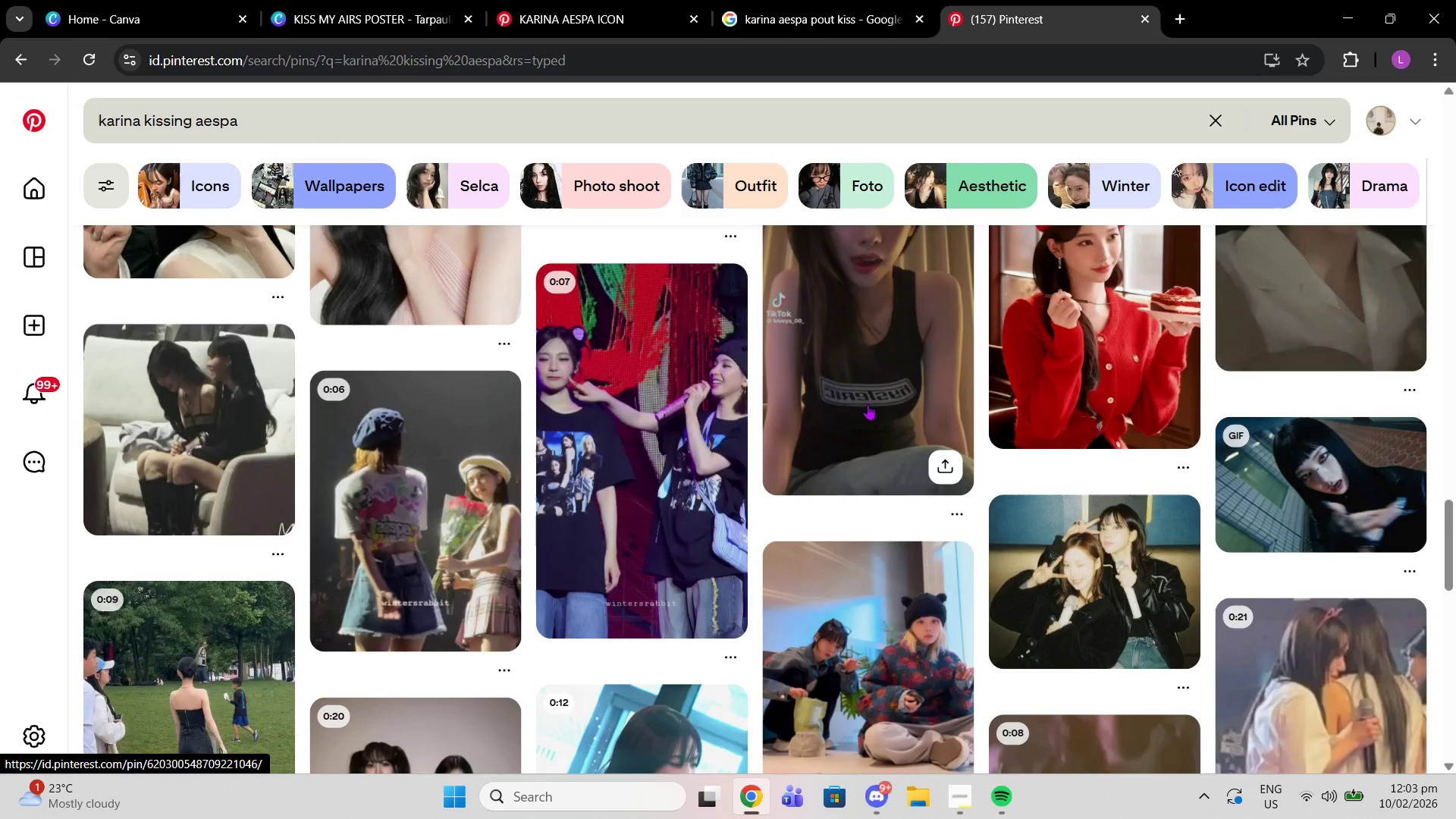 
scroll: coordinate [868, 404], scroll_direction: down, amount: 8.0
 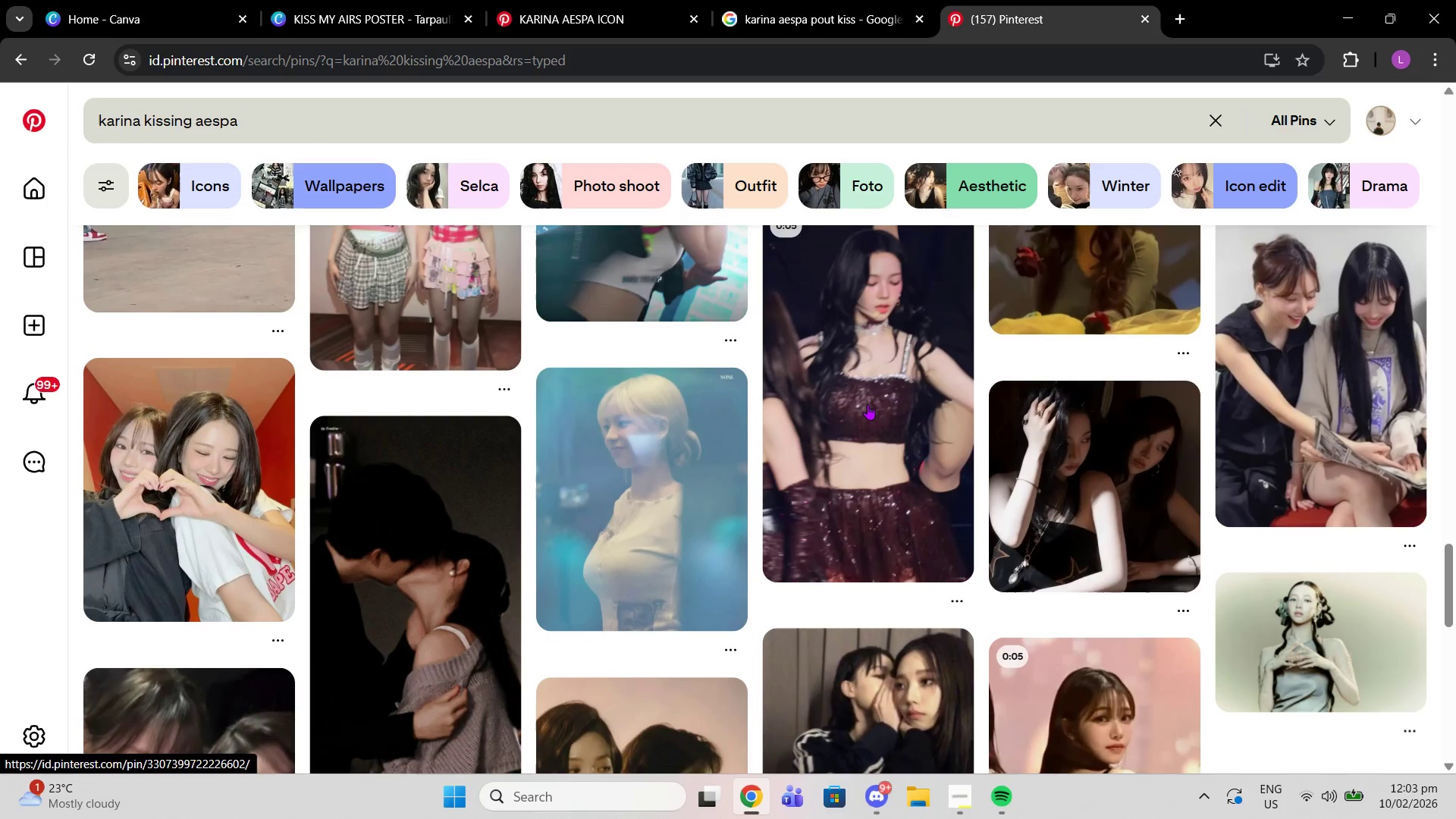 
scroll: coordinate [868, 404], scroll_direction: up, amount: 1.0
 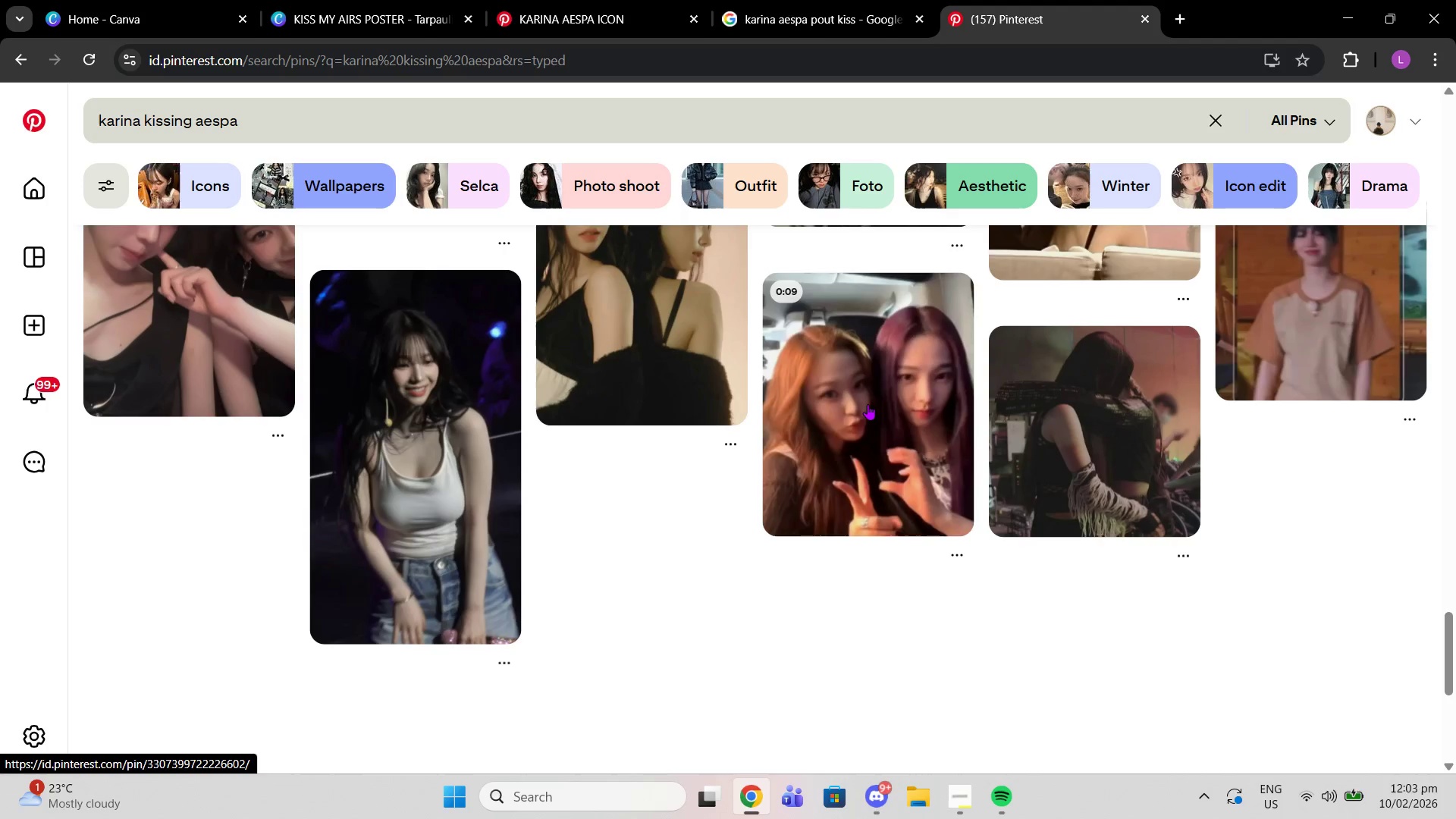 
scroll: coordinate [868, 404], scroll_direction: down, amount: 6.0
 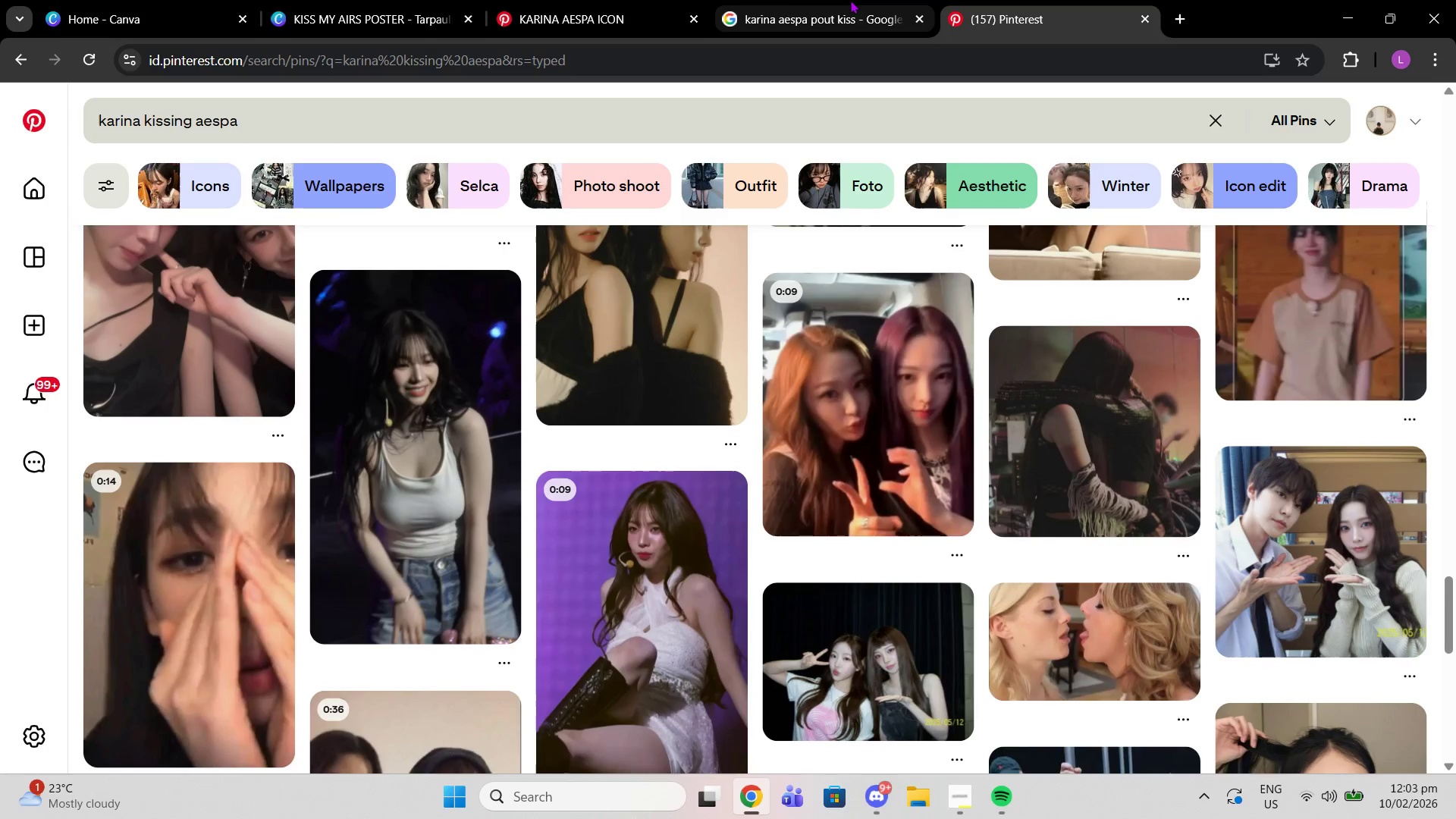 
left_click([850, 0])
 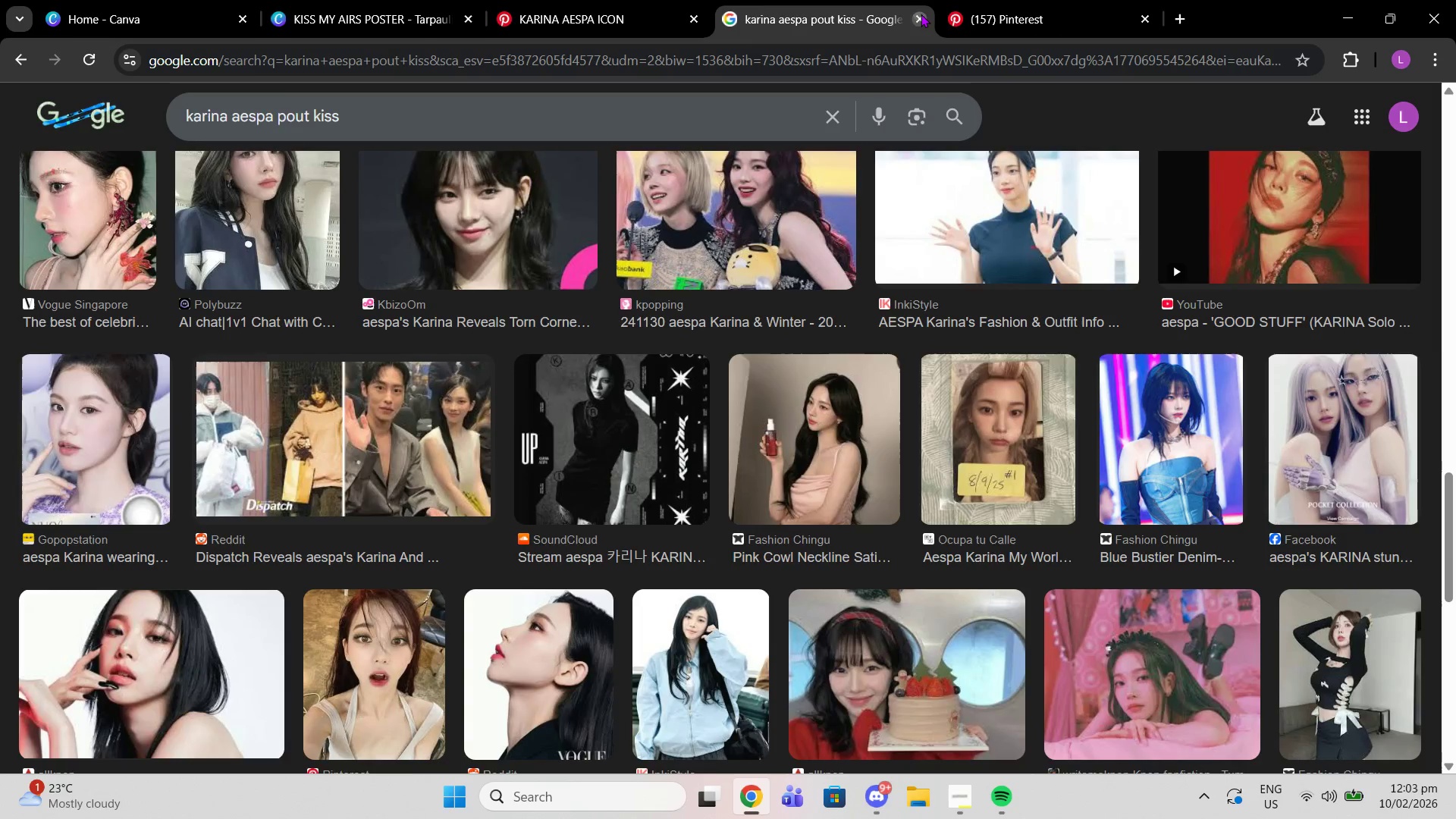 
left_click([921, 14])
 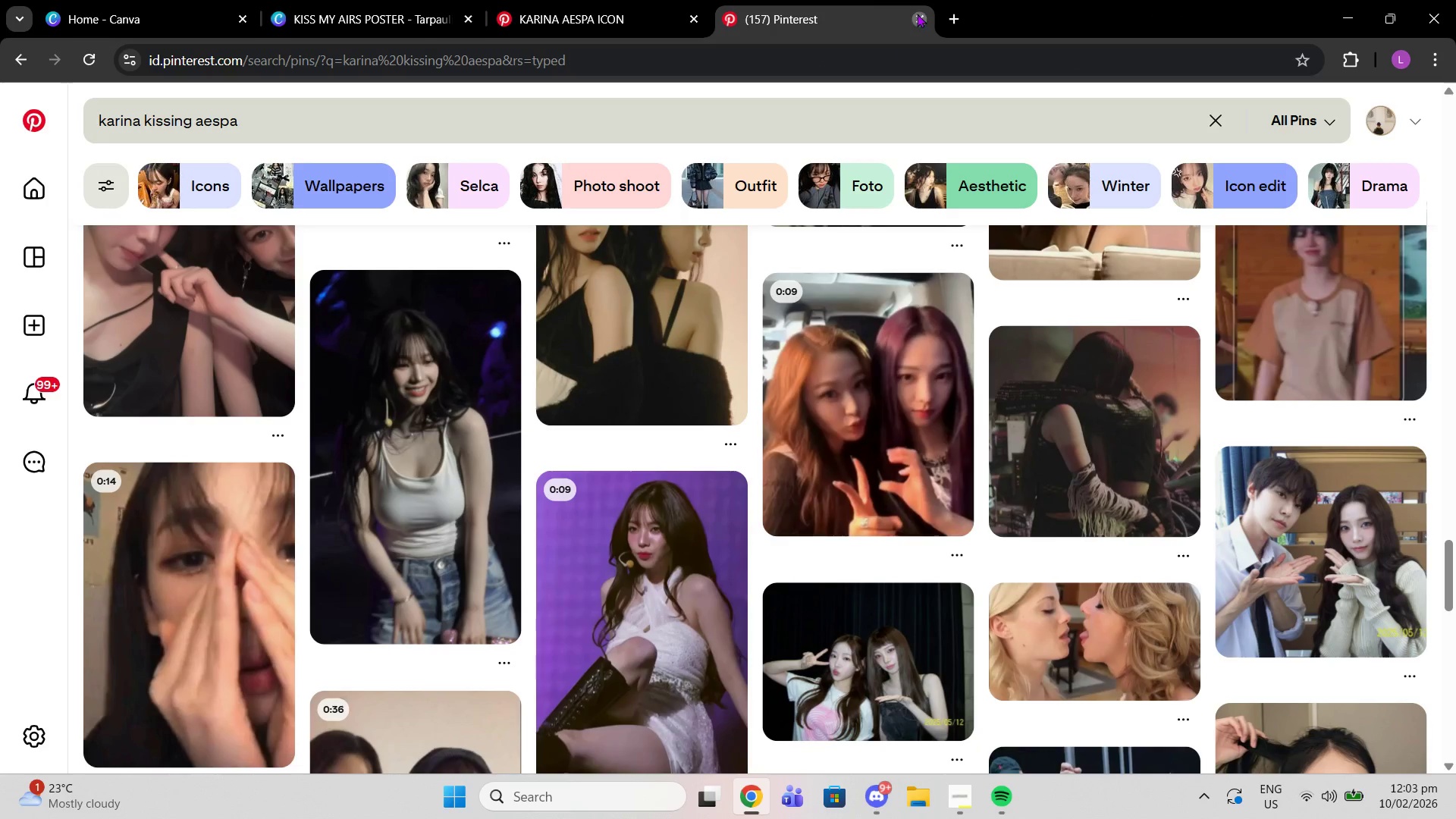 
left_click([921, 14])
 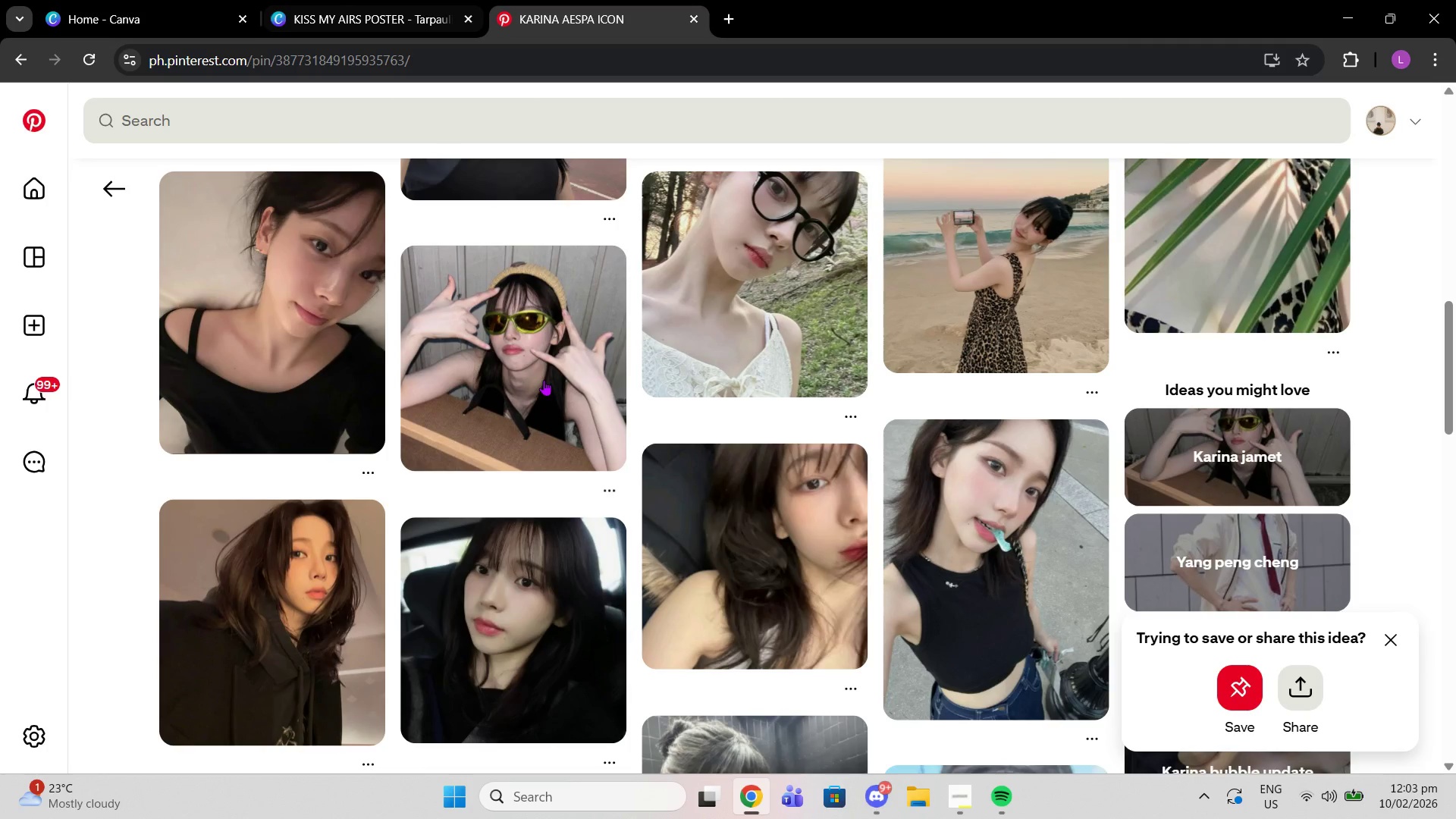 
scroll: coordinate [534, 386], scroll_direction: up, amount: 14.0
 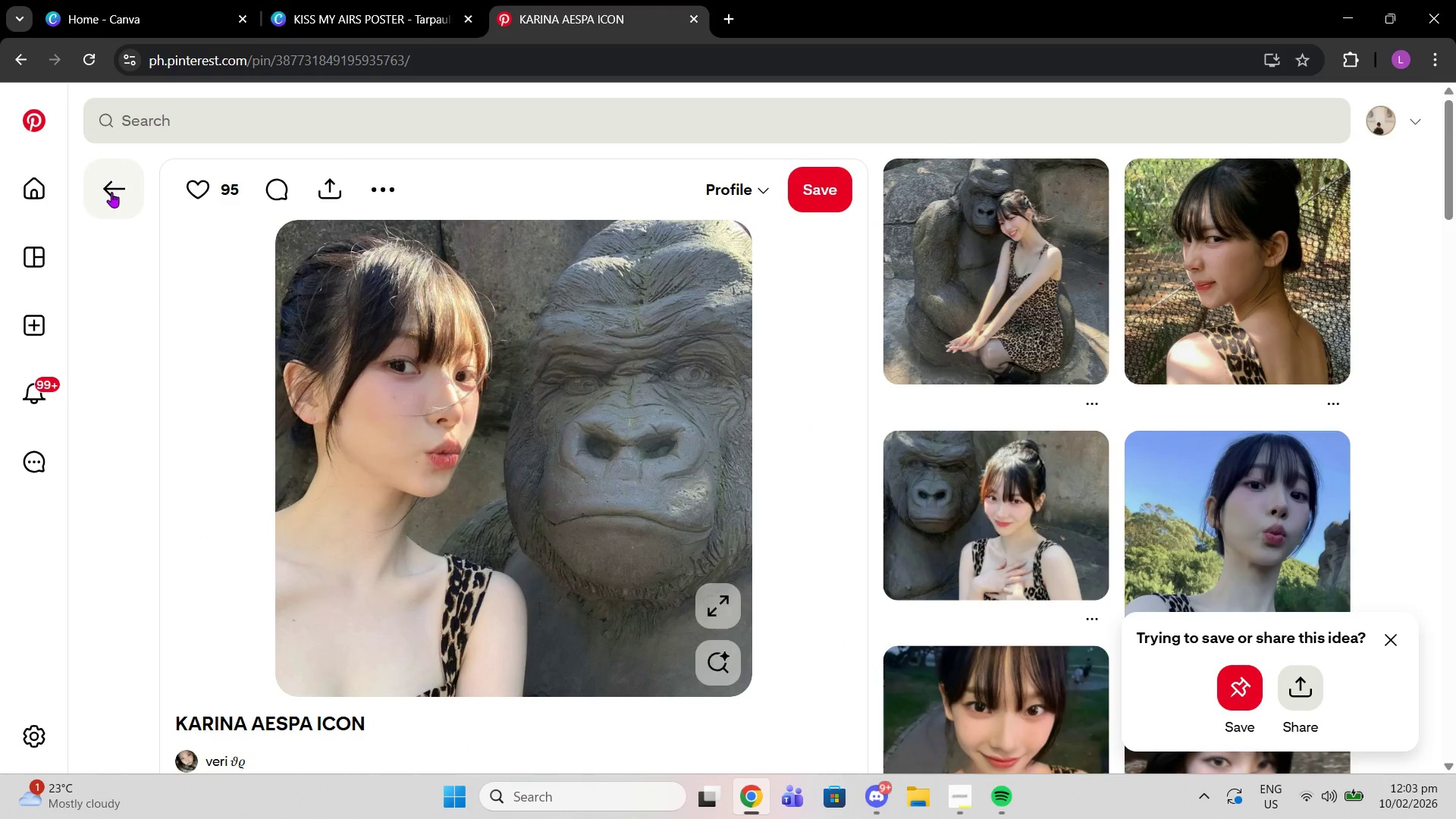 
left_click([111, 192])
 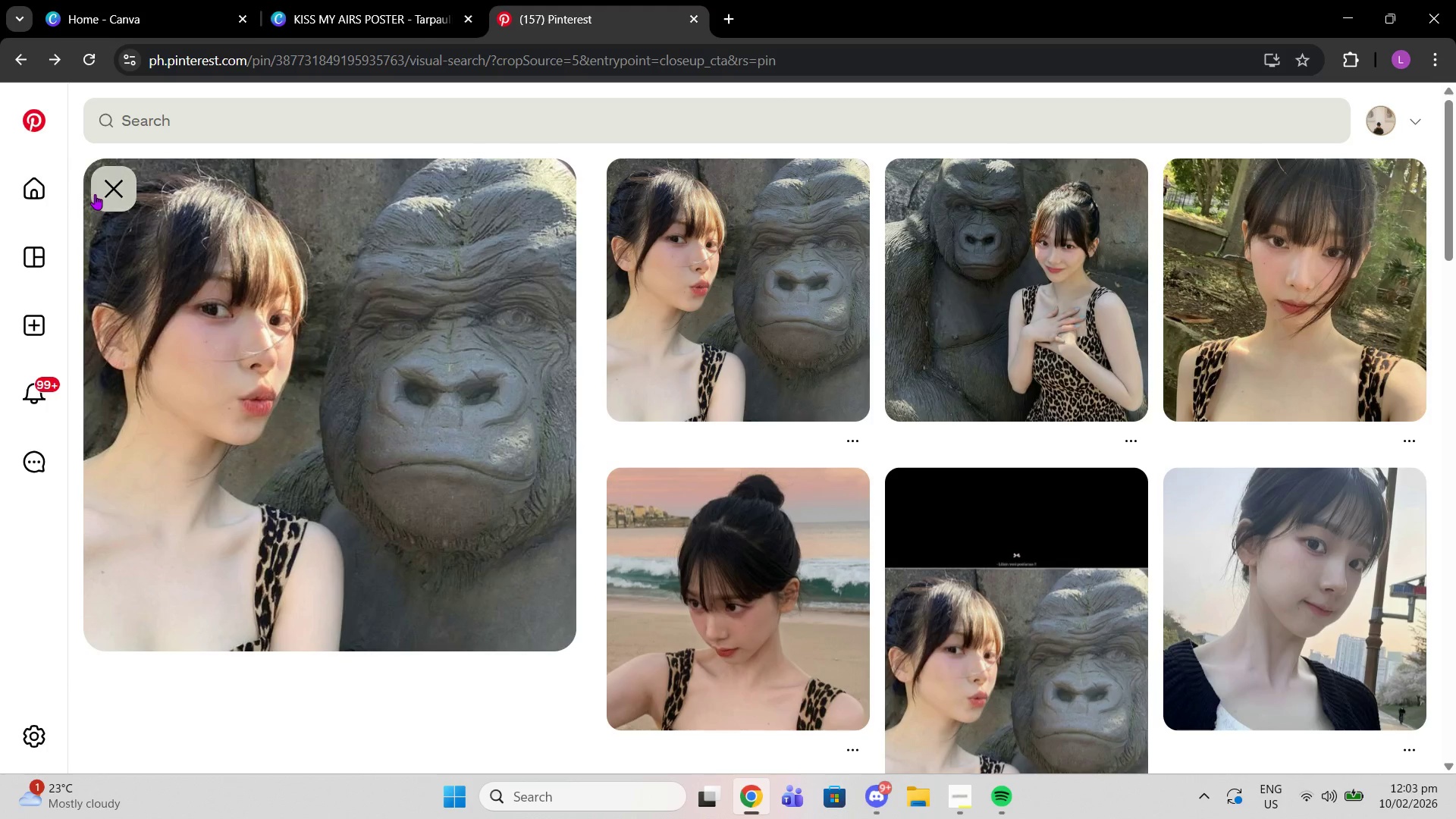 
left_click([96, 194])
 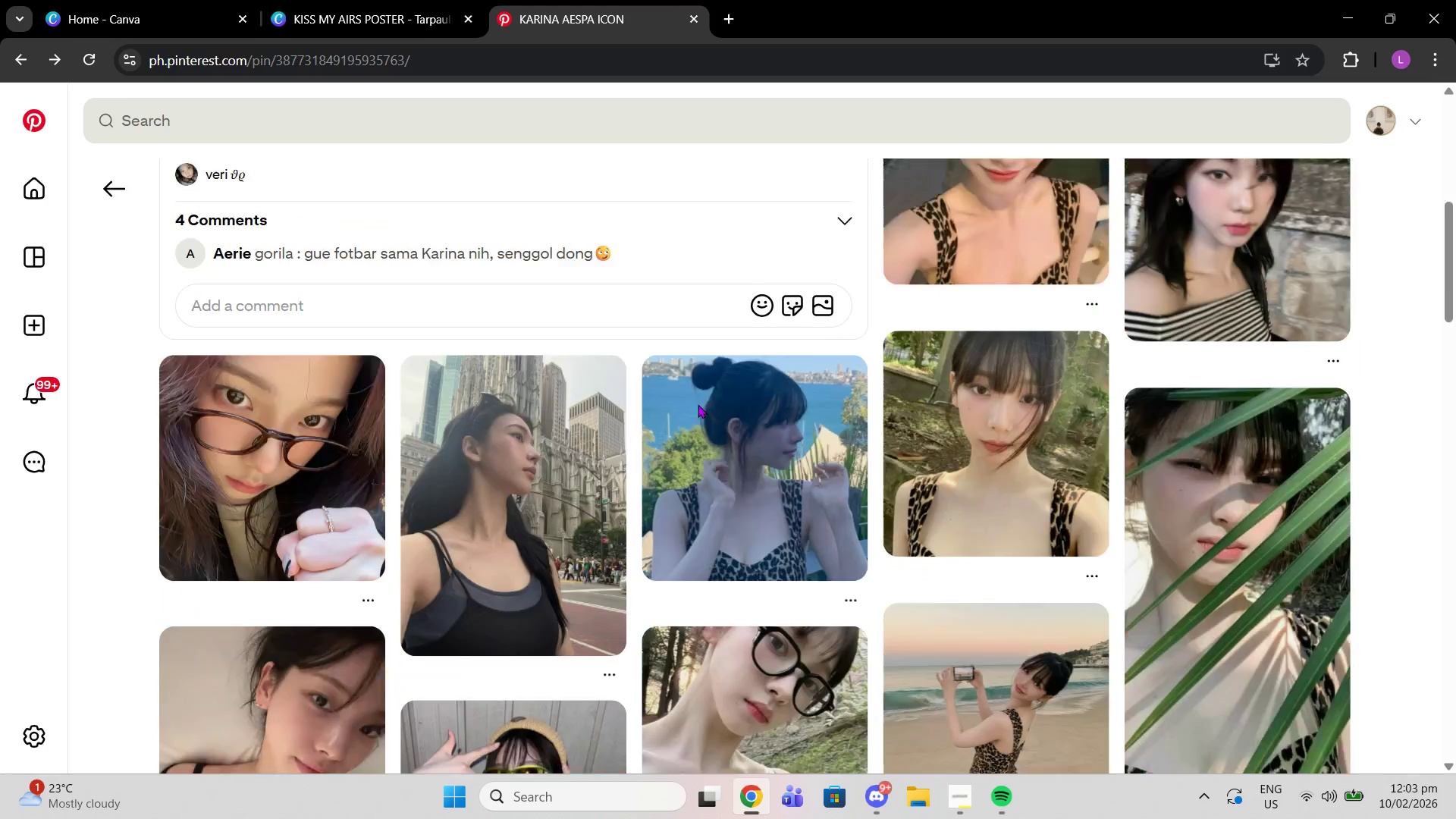 
scroll: coordinate [570, 497], scroll_direction: down, amount: 7.0
 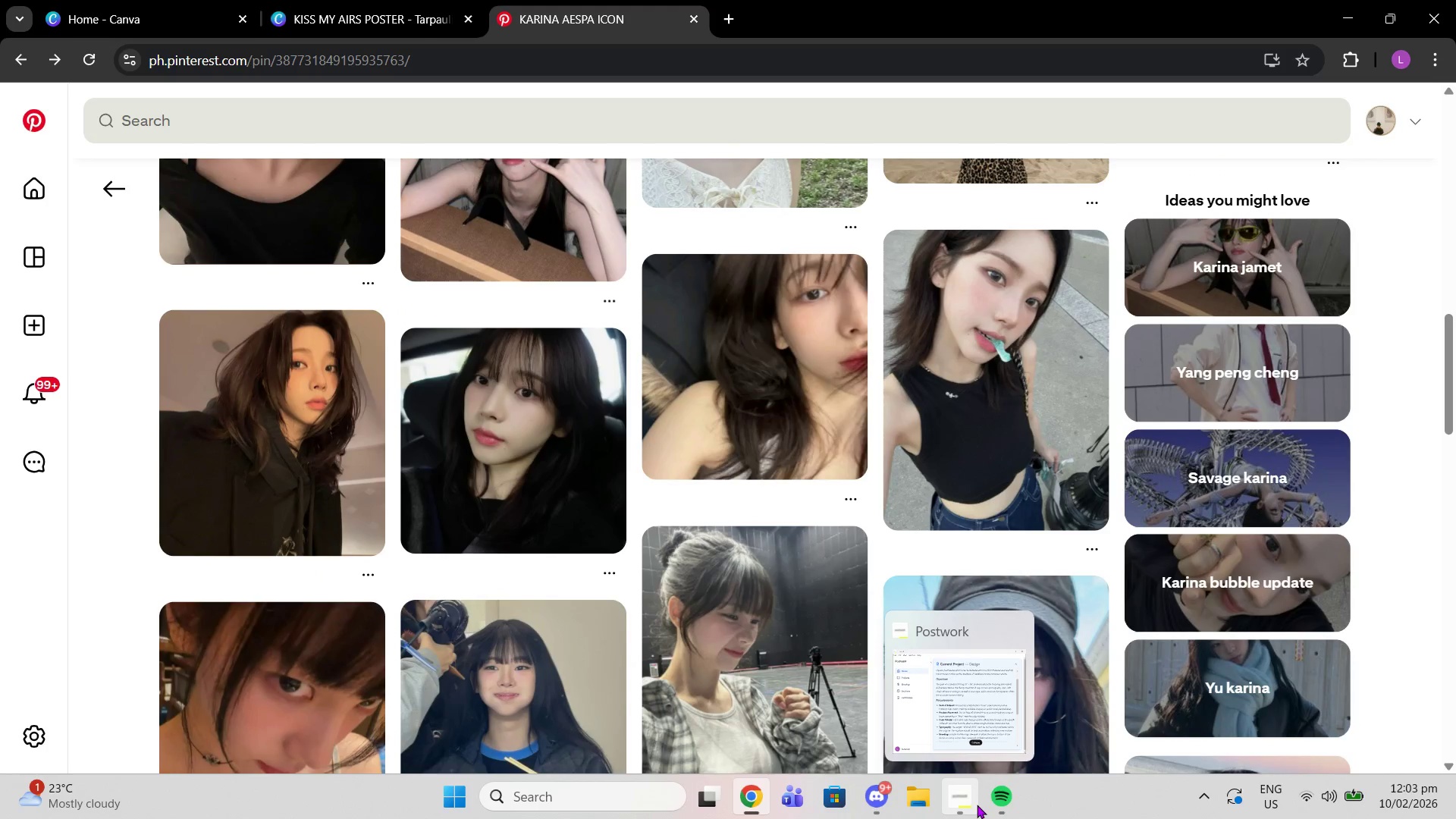 
left_click([977, 805])